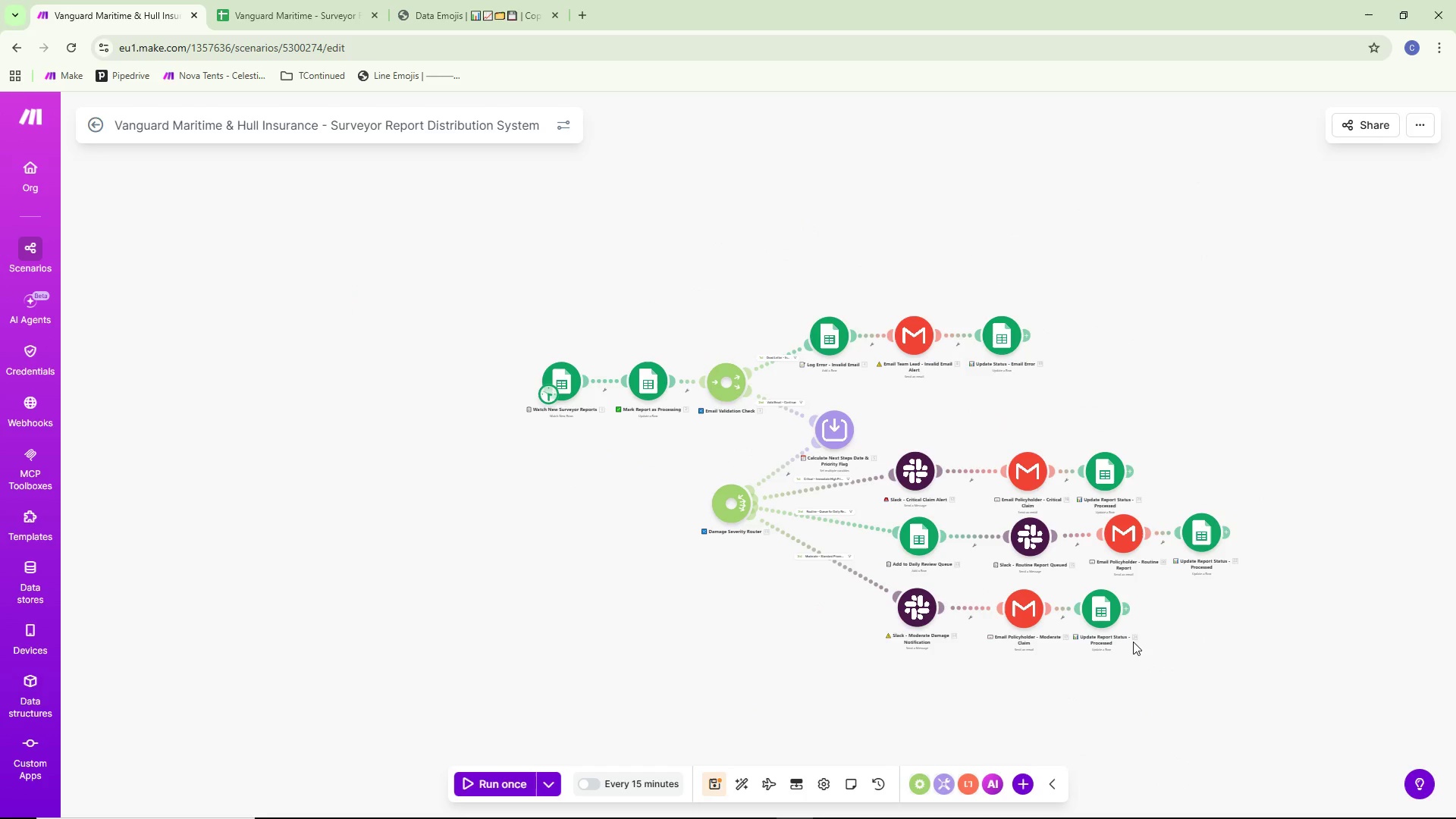 
key(Control+S)
 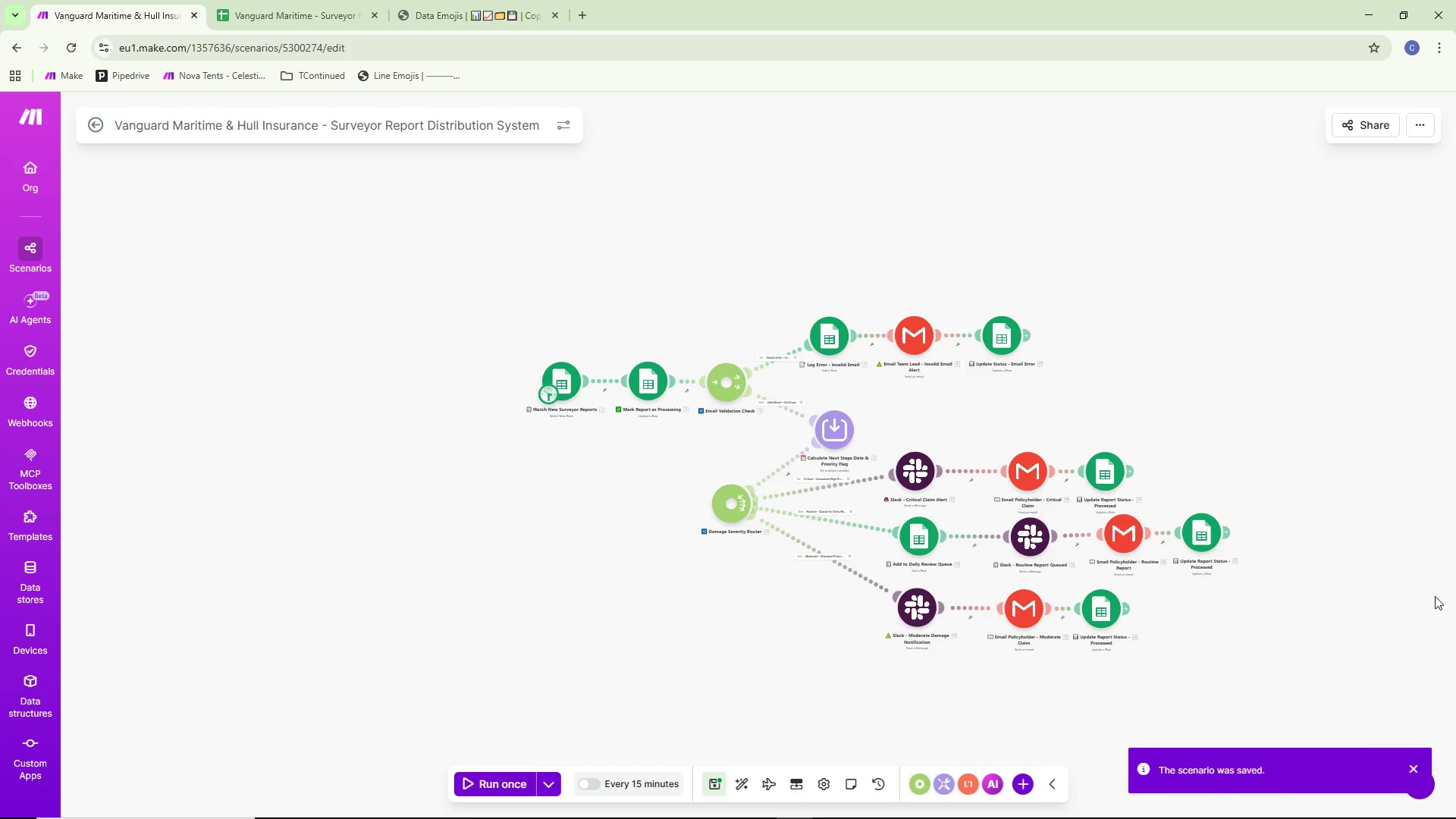 
left_click_drag(start_coordinate=[1361, 538], to_coordinate=[1149, 483])
 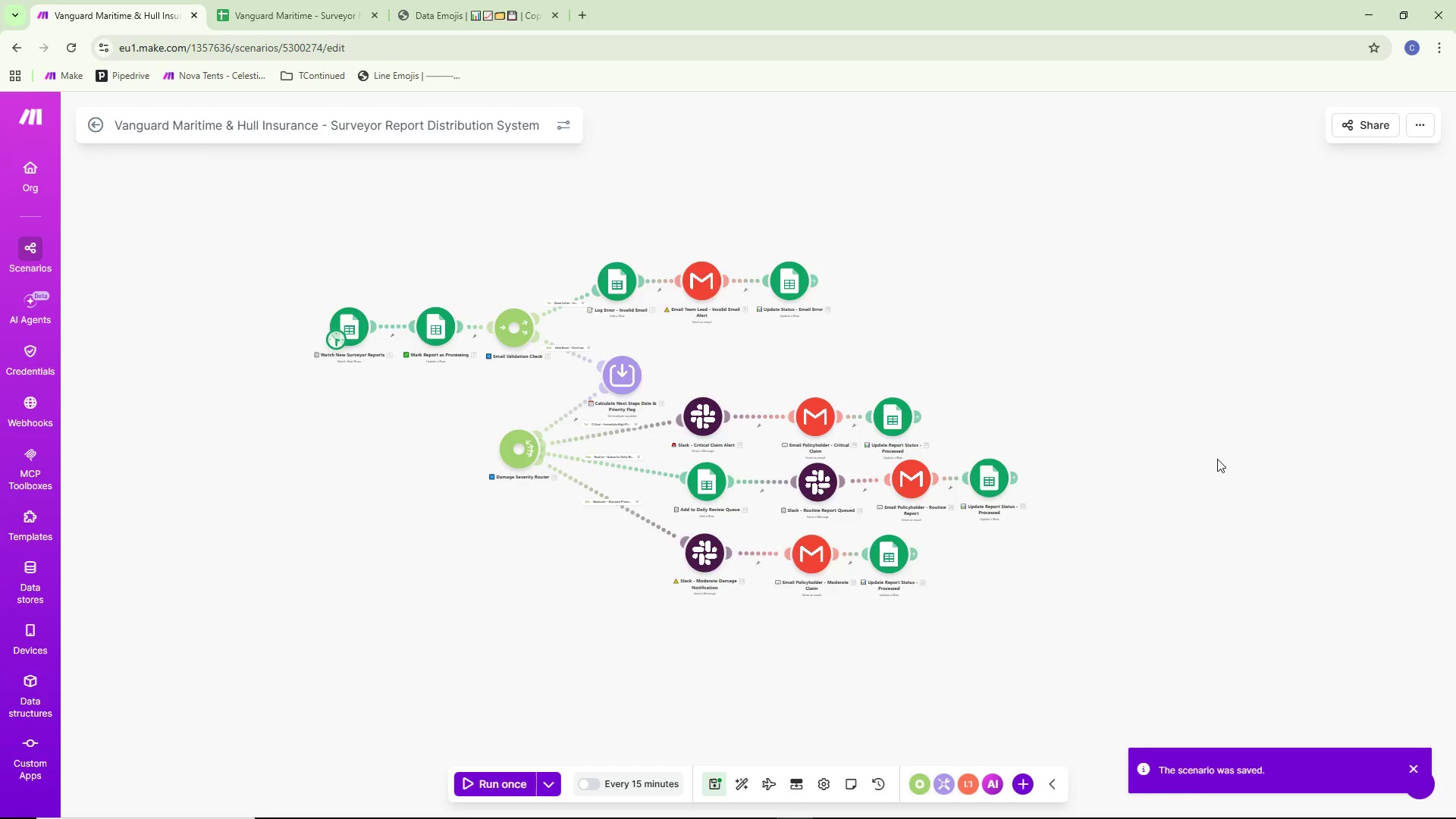 
left_click_drag(start_coordinate=[1121, 466], to_coordinate=[1357, 460])
 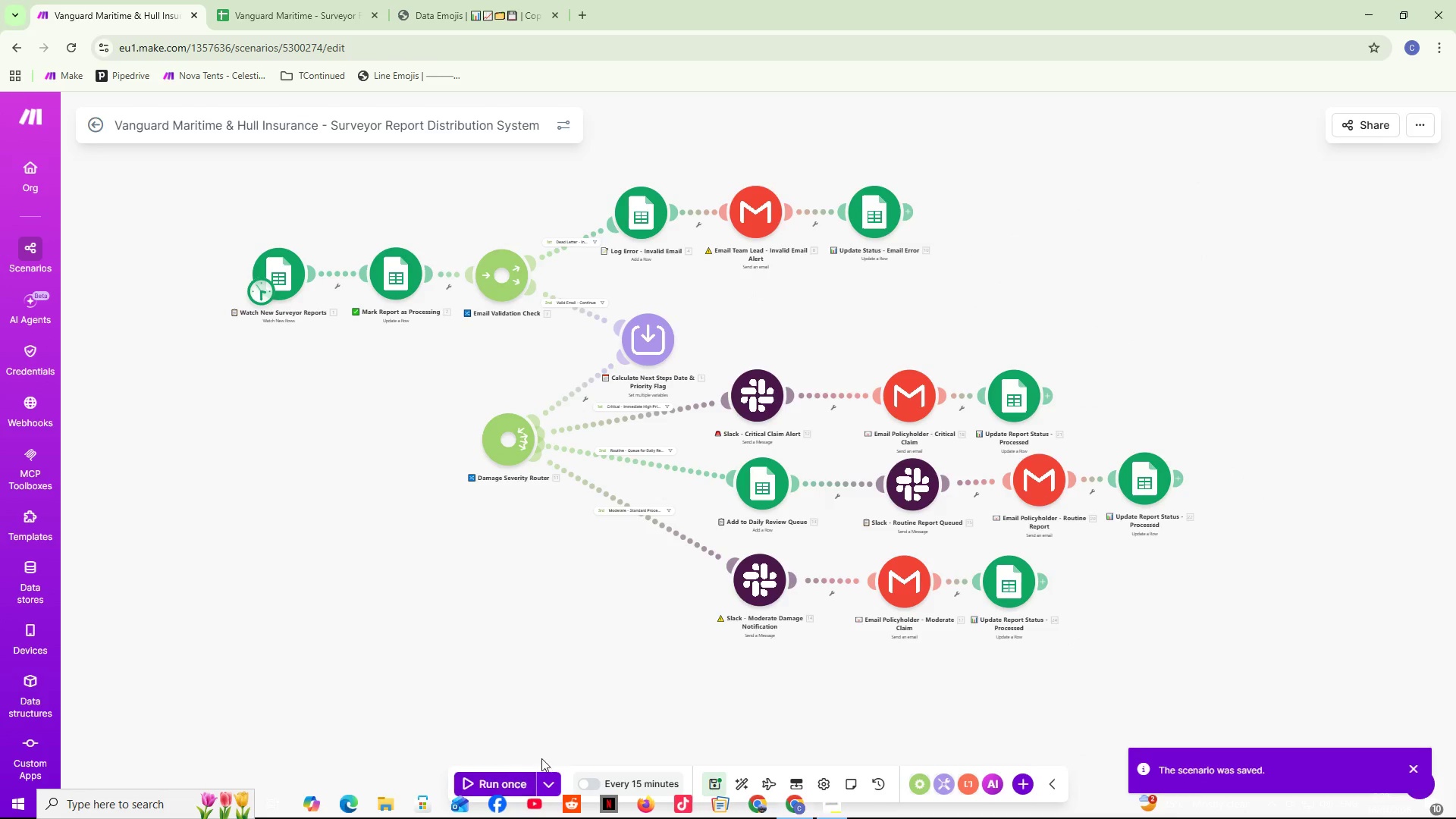 
scroll: coordinate [1217, 459], scroll_direction: up, amount: 1.0
 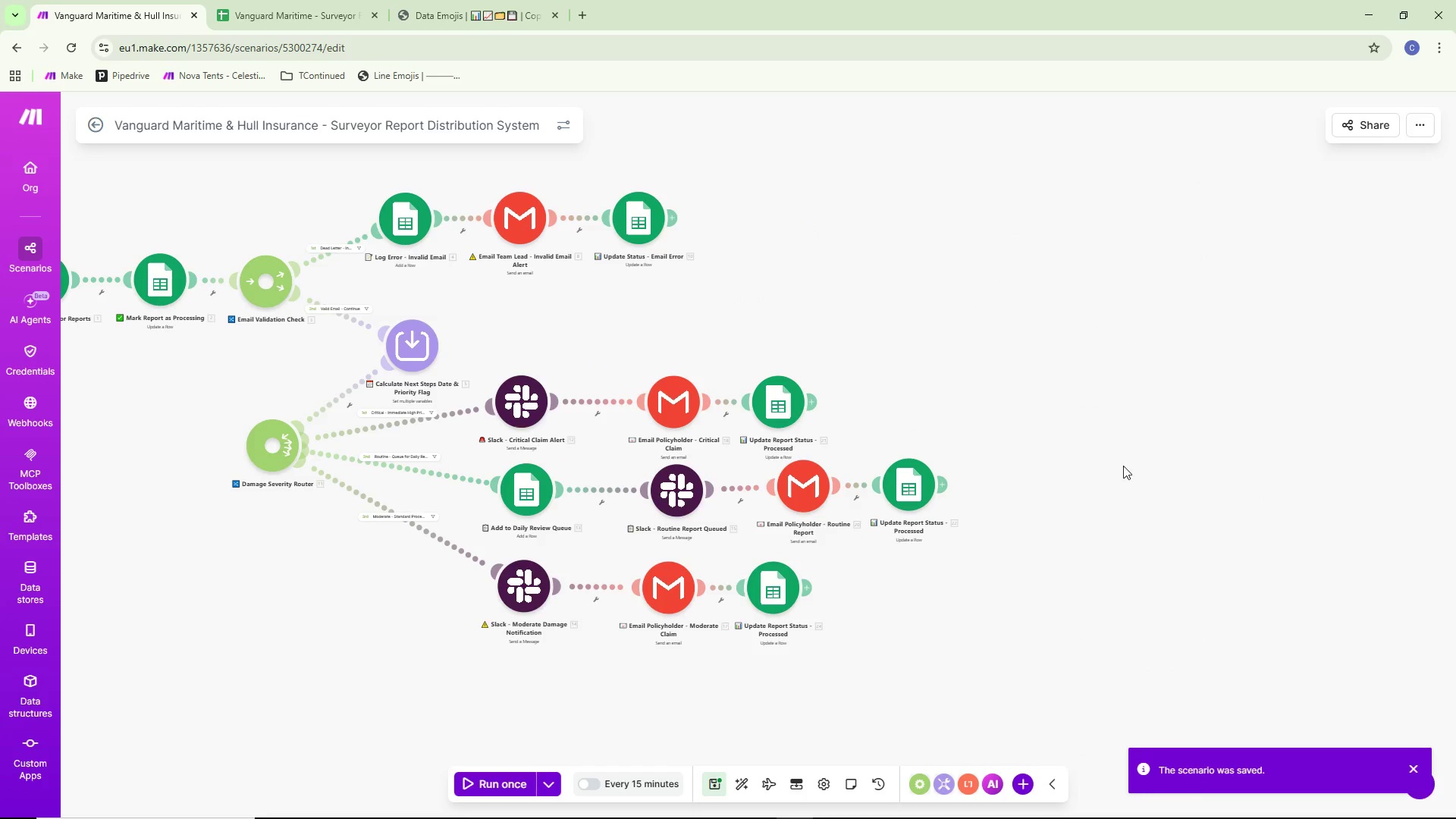 
left_click([494, 782])
 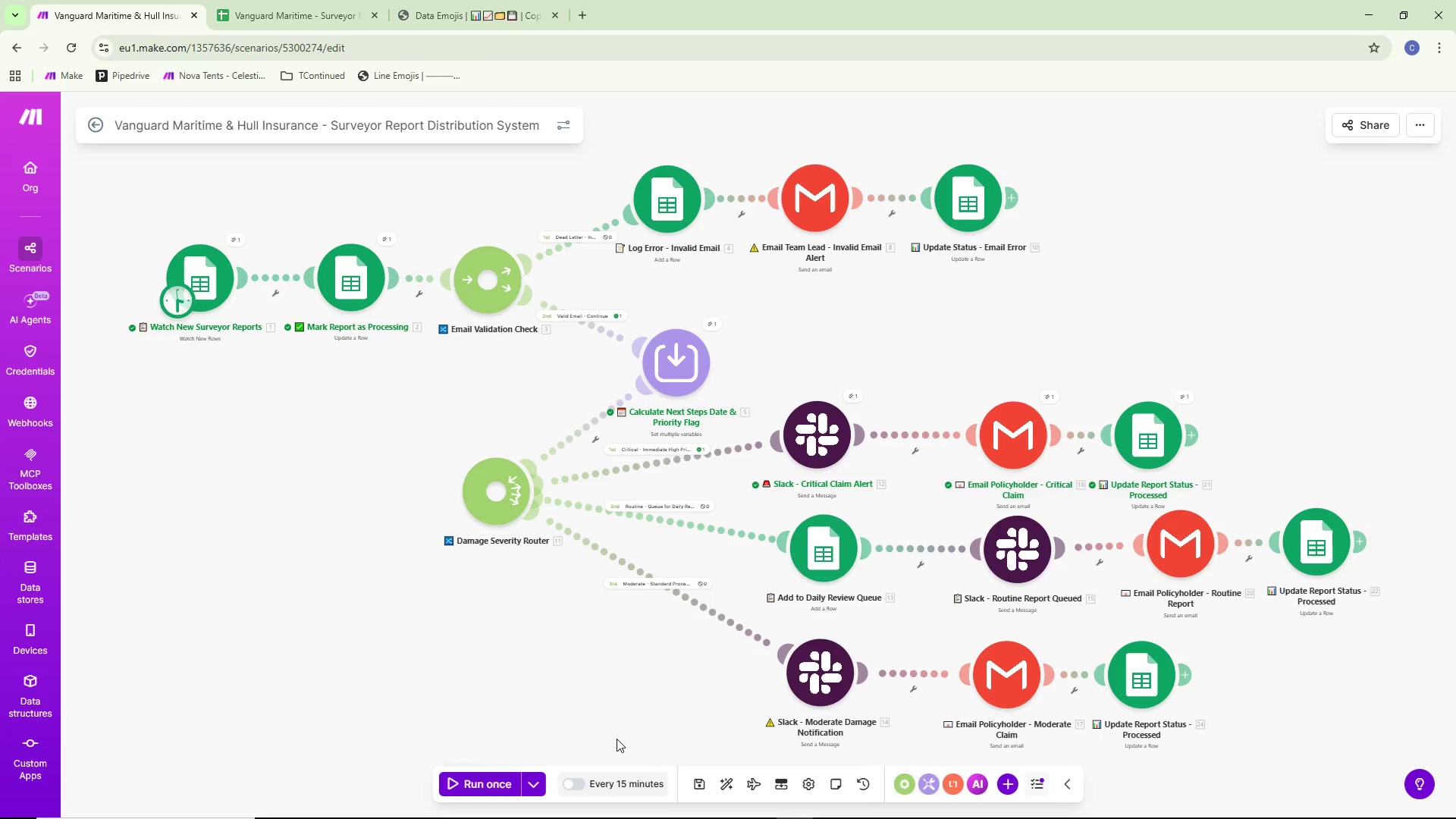 
wait(6.05)
 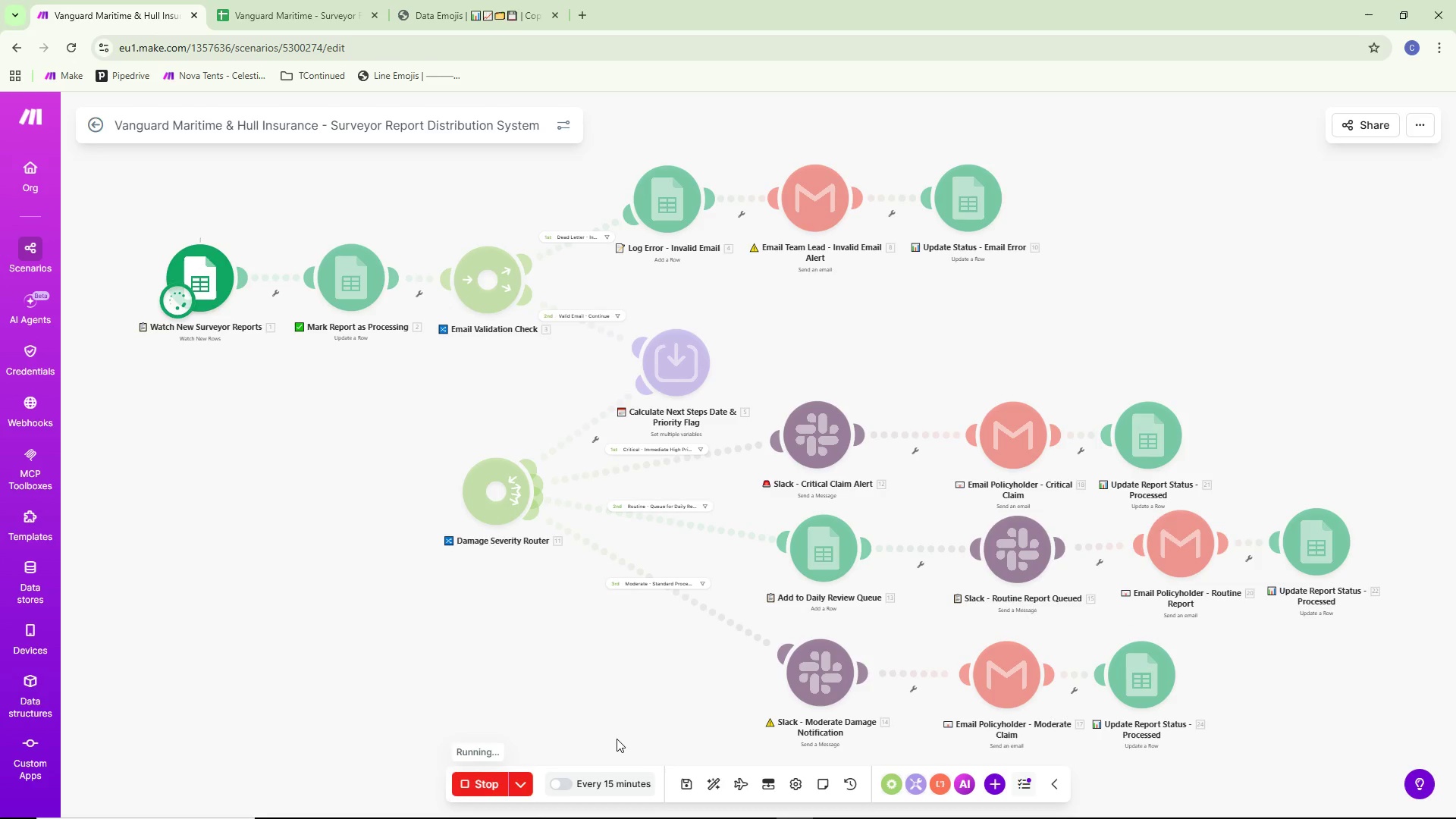 
left_click([231, 237])
 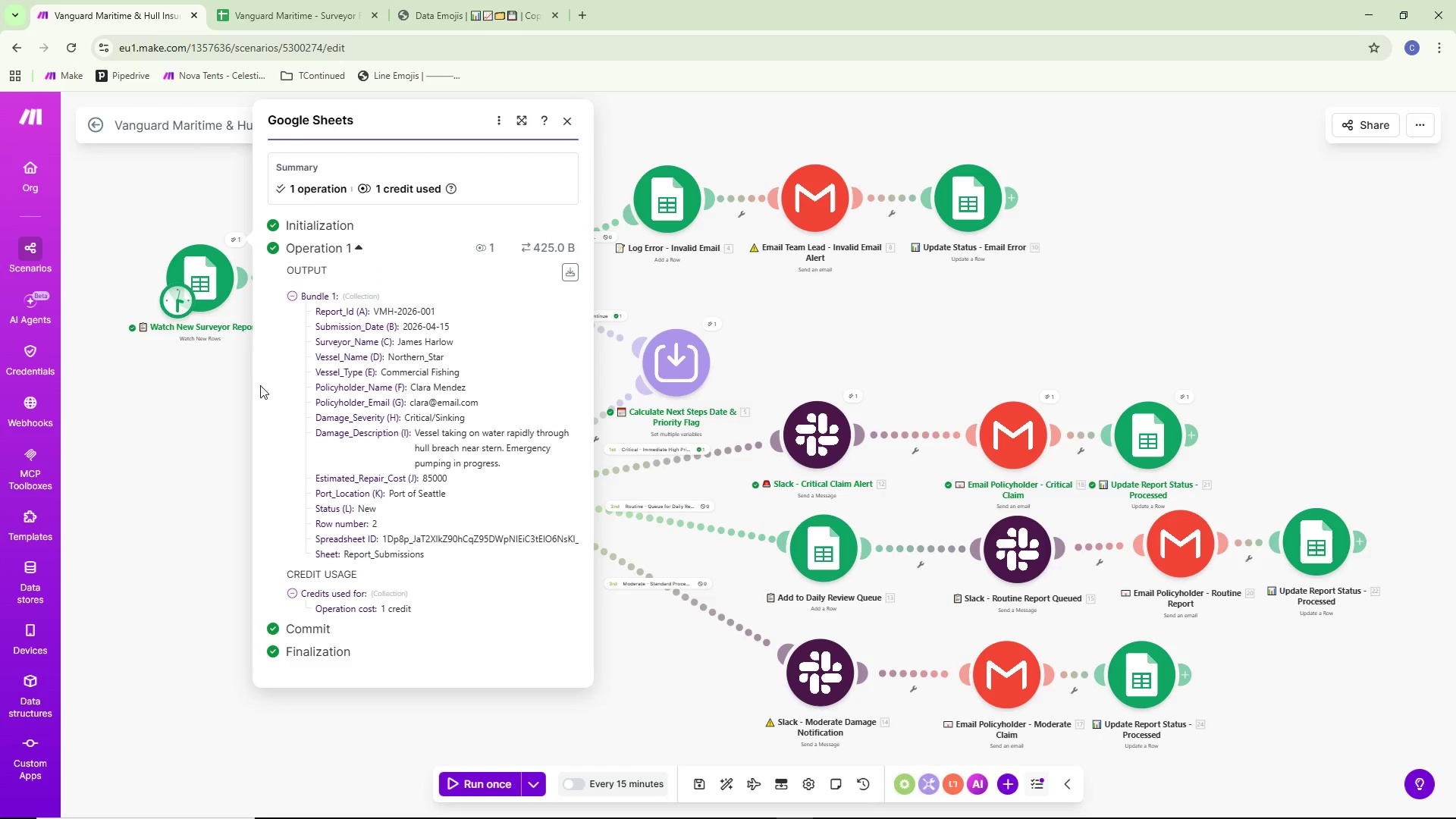 
mouse_move([362, 362])
 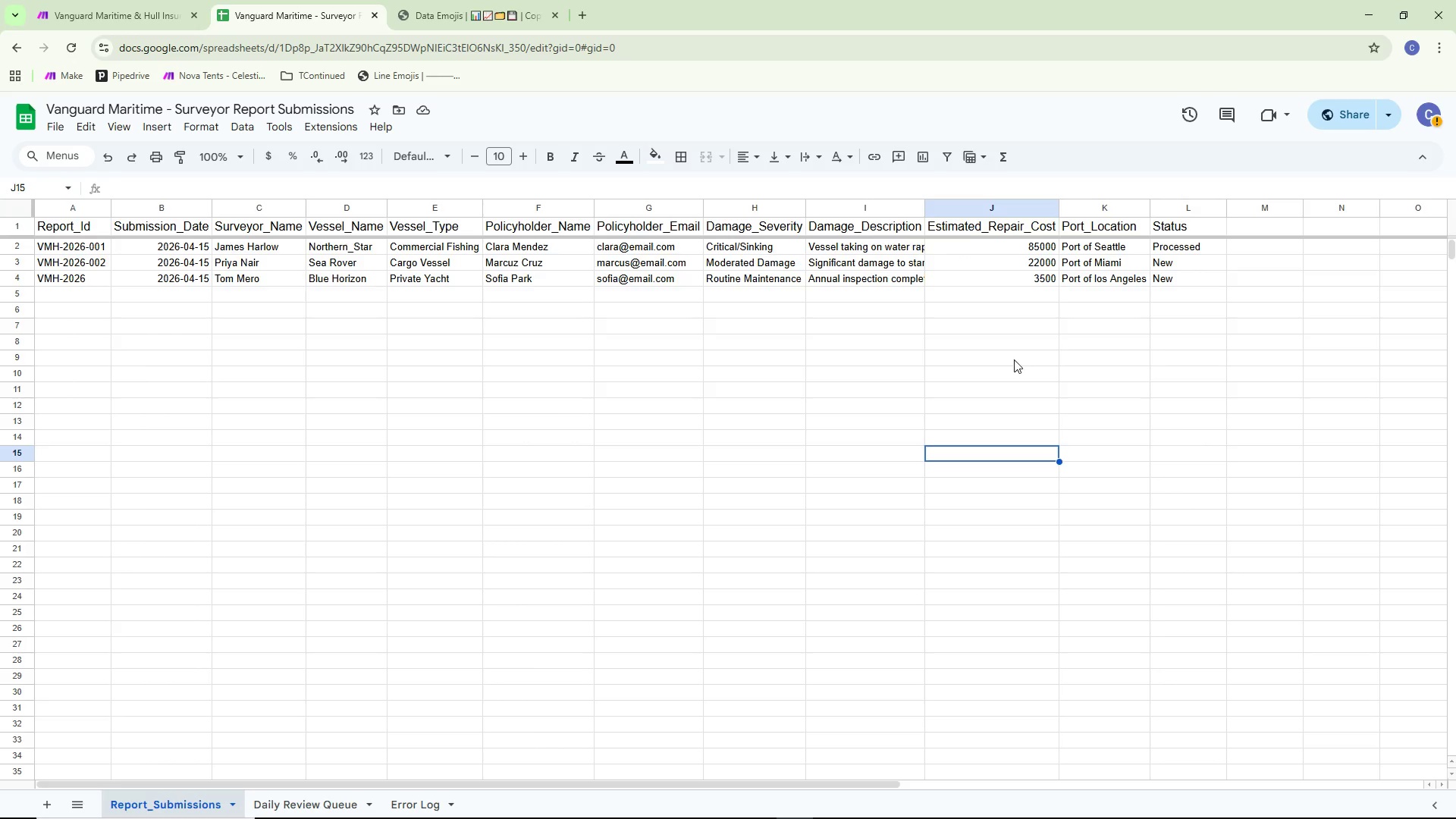 
wait(8.48)
 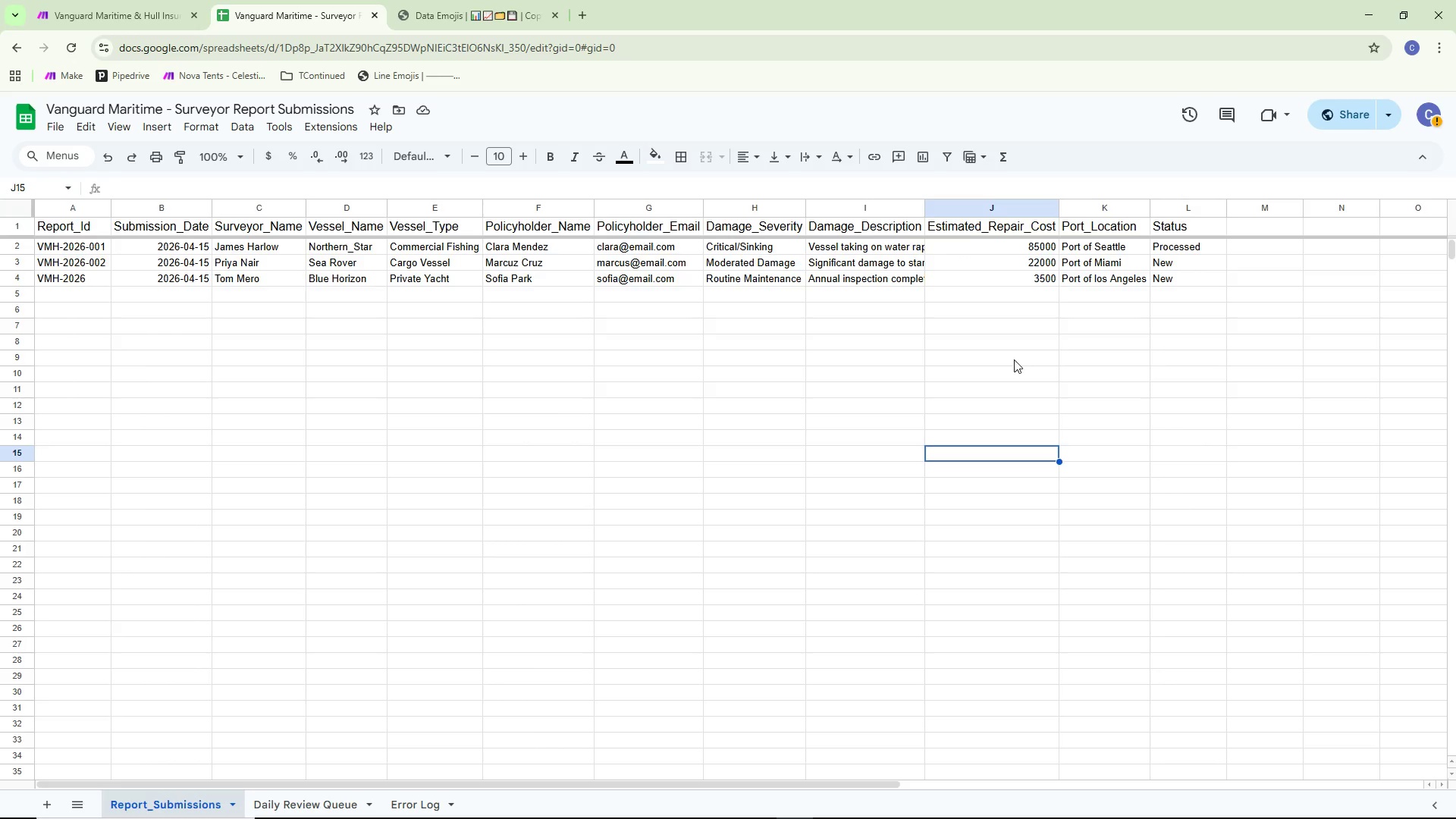 
left_click([191, 799])
 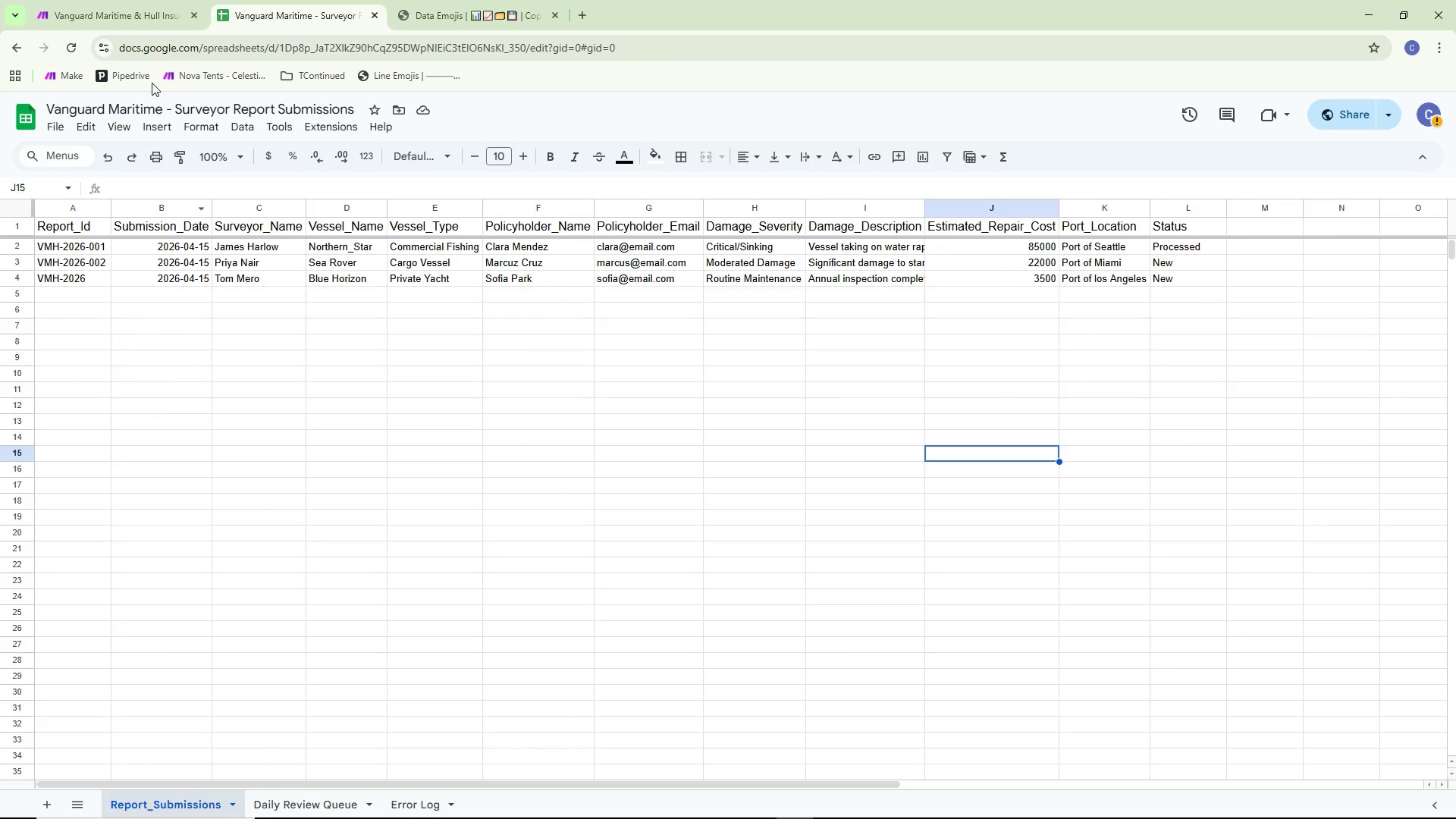 
left_click([109, 0])
 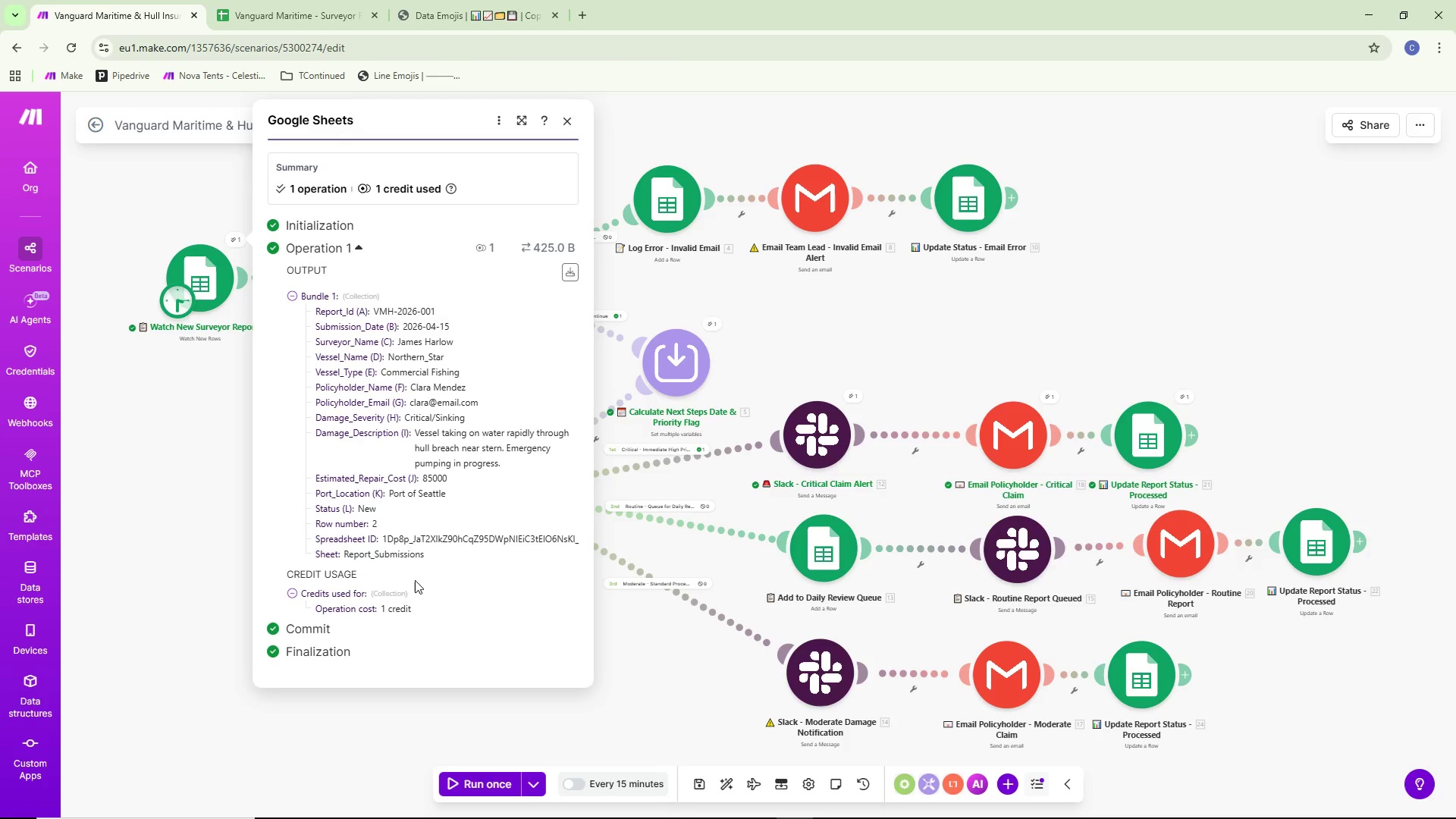 
left_click([370, 709])
 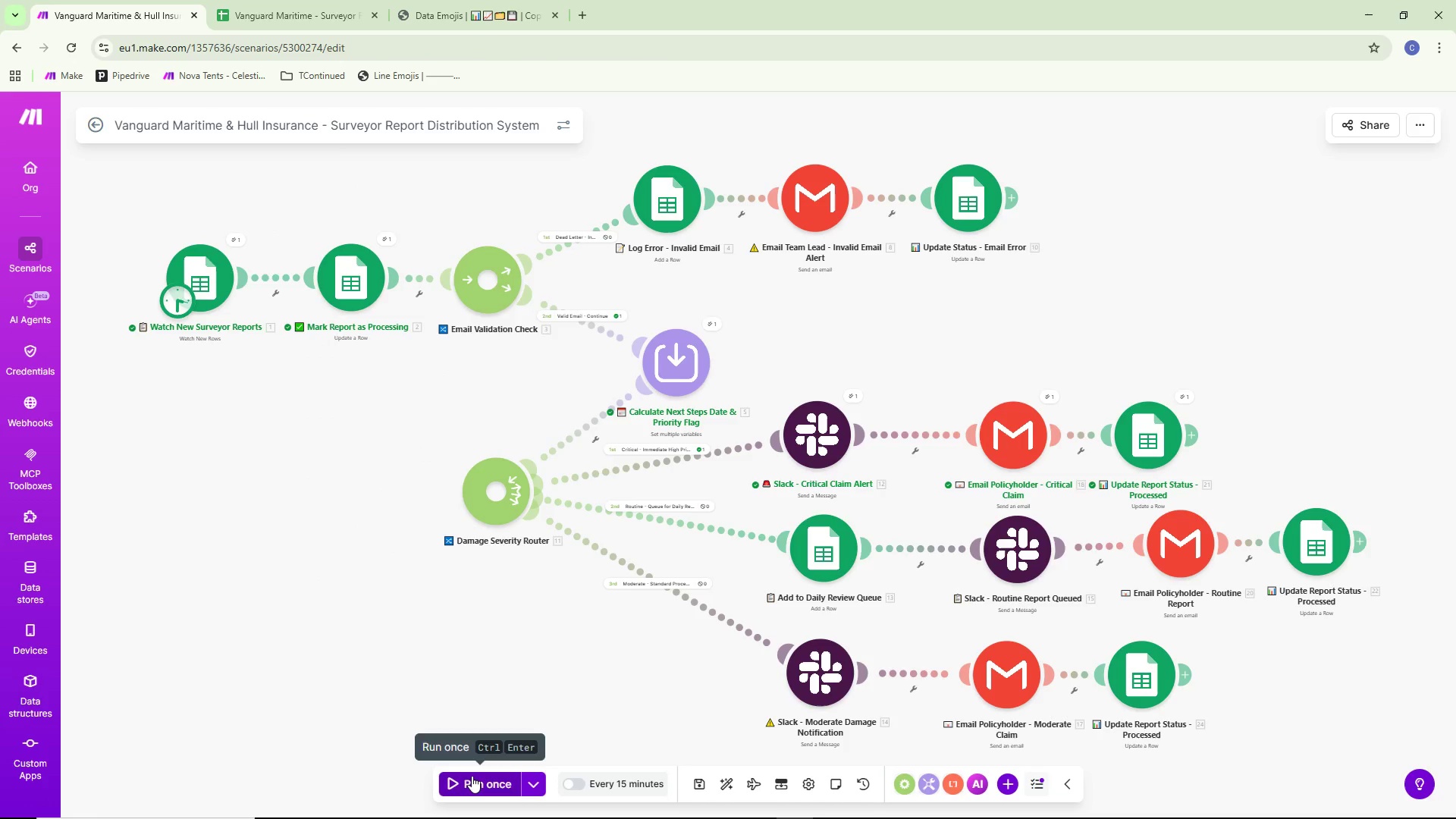 
left_click([472, 777])
 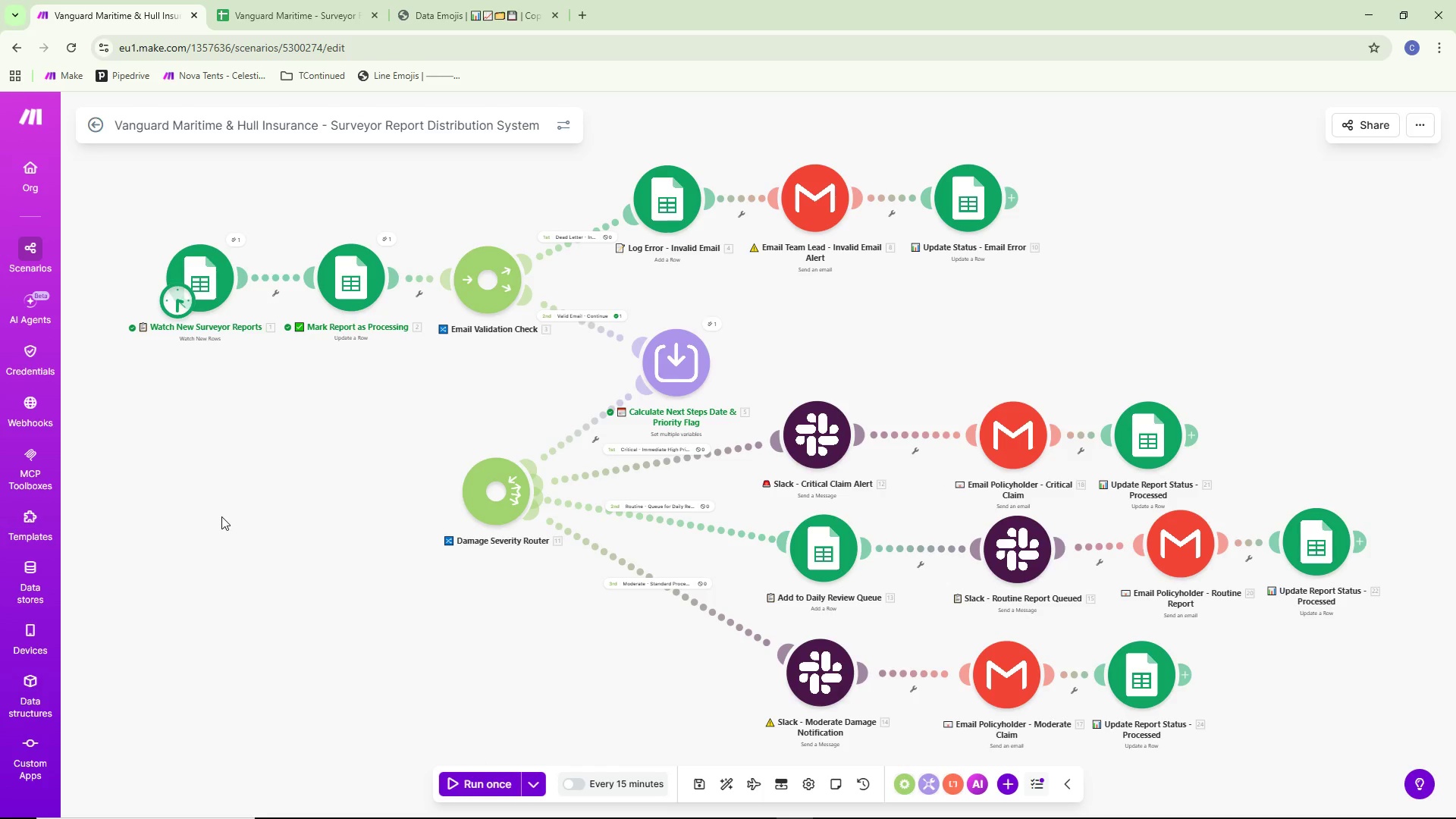 
wait(6.81)
 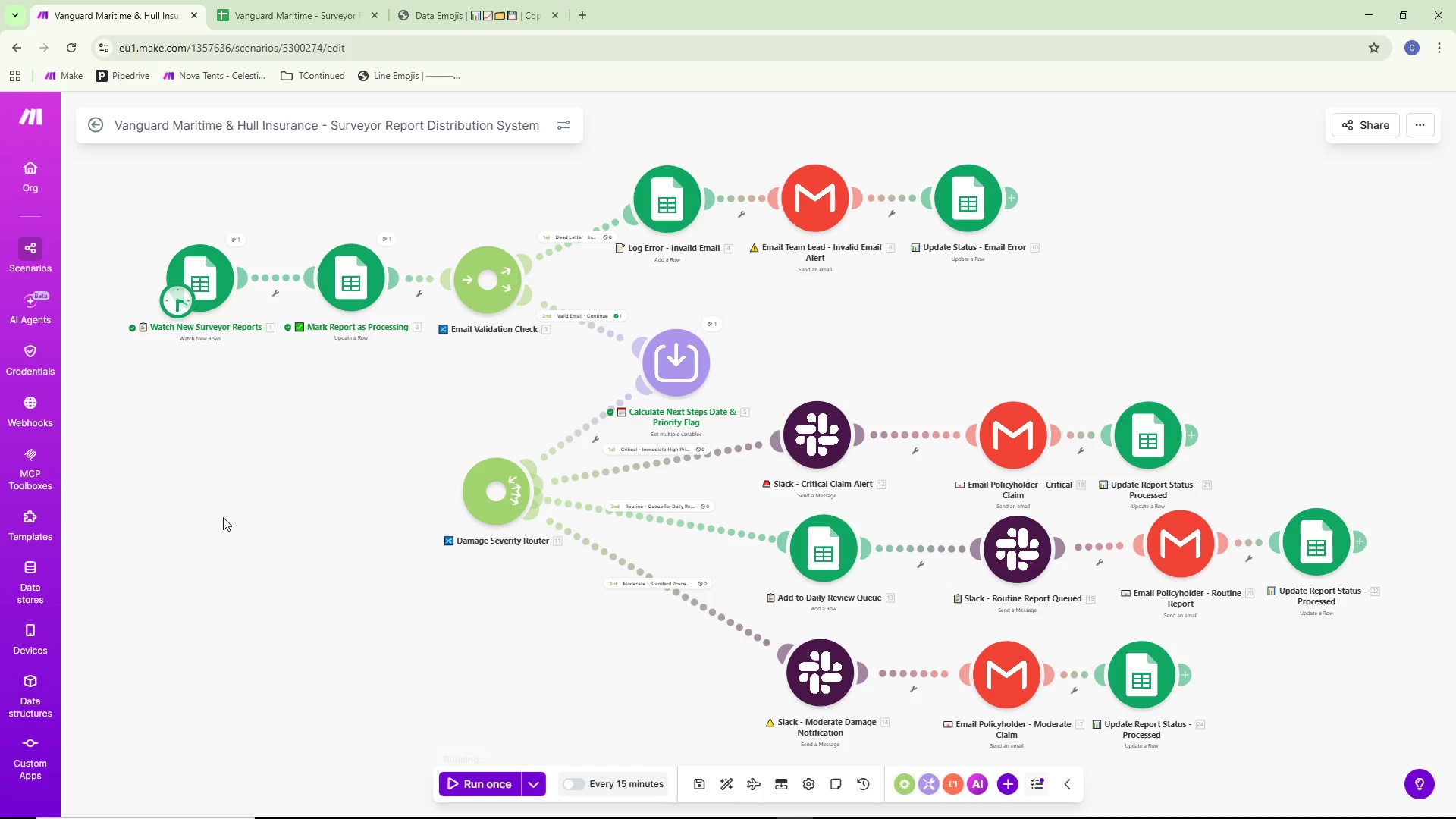 
left_click([235, 240])
 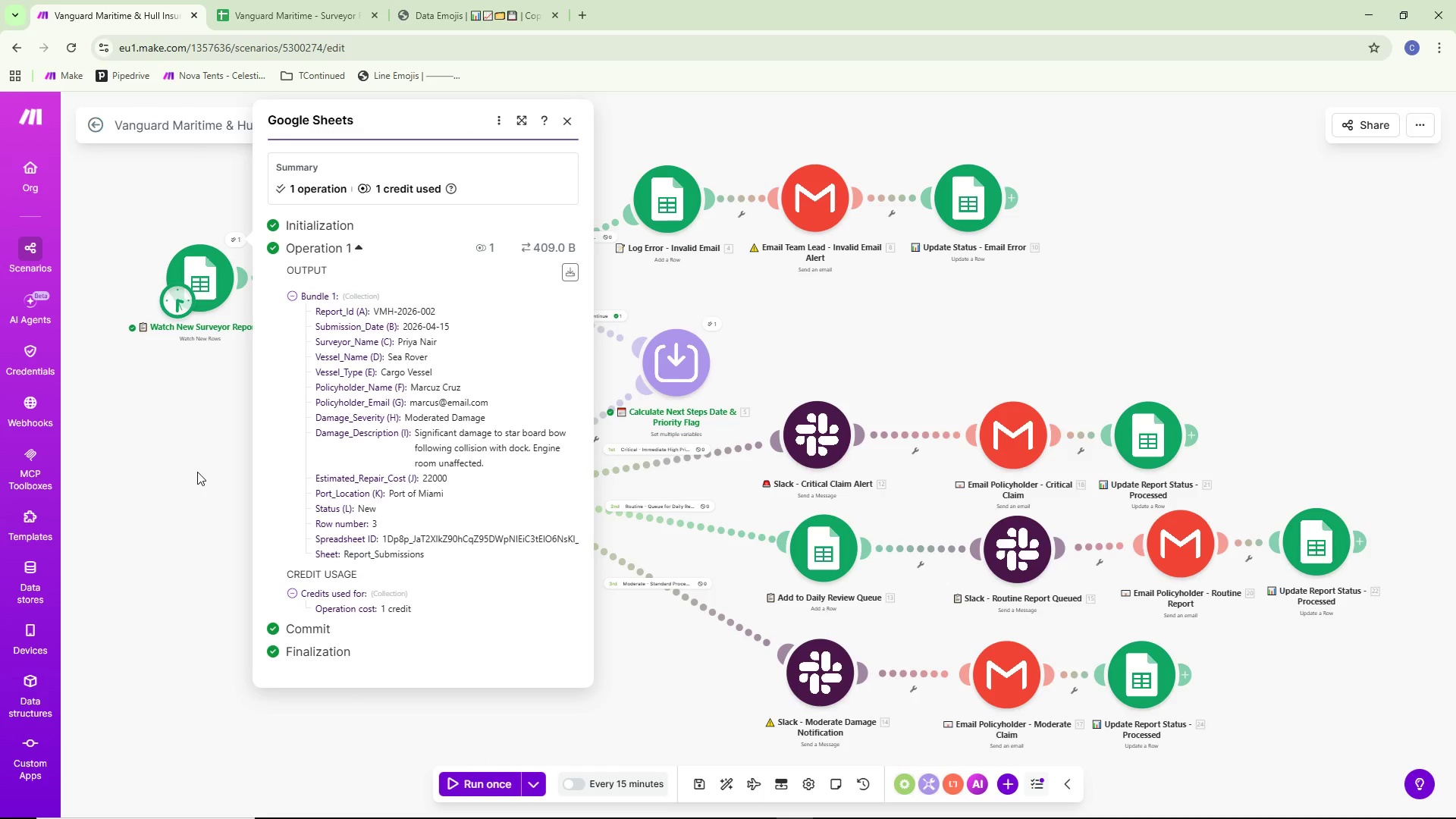 
left_click([197, 472])
 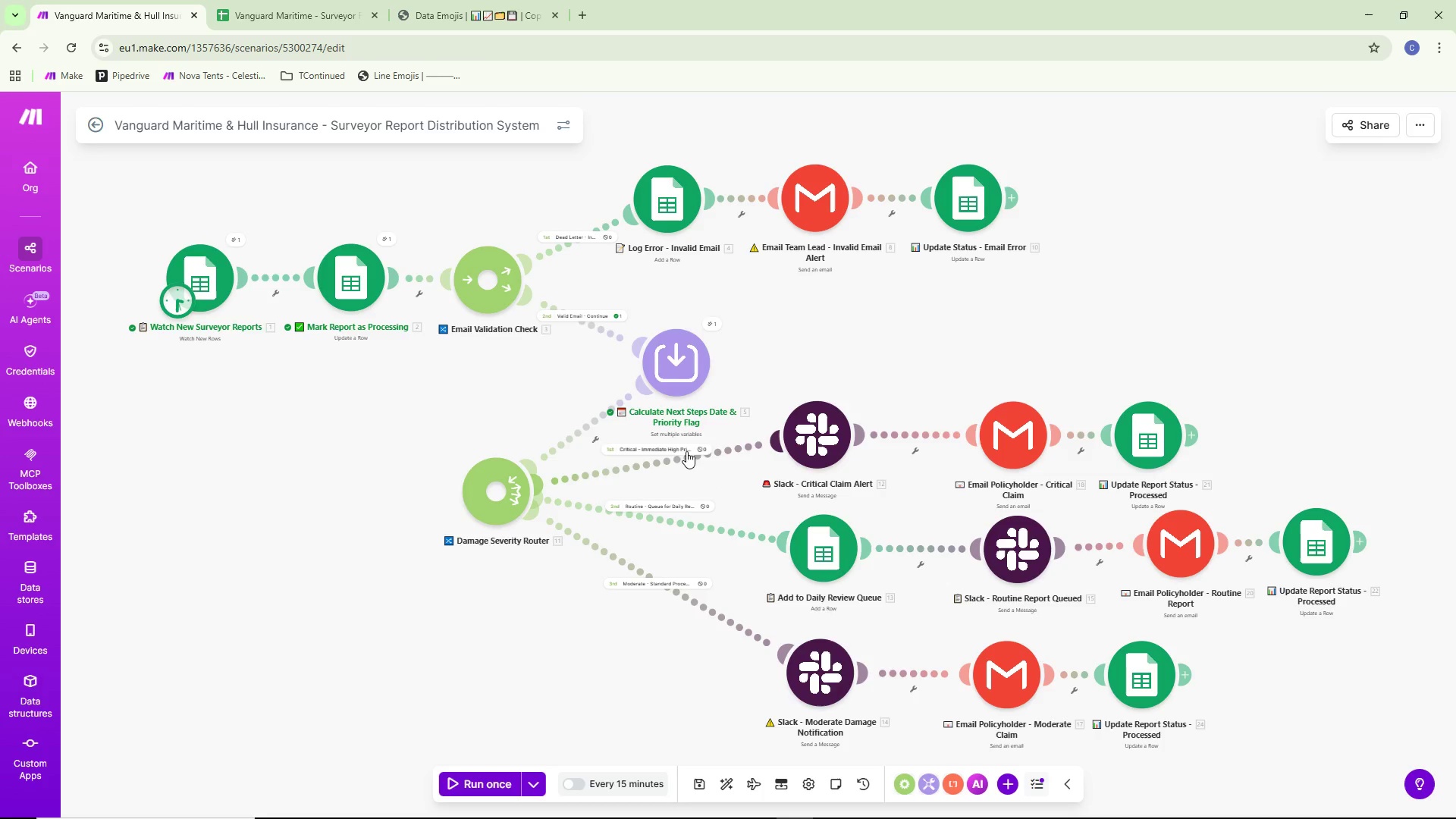 
left_click([679, 448])
 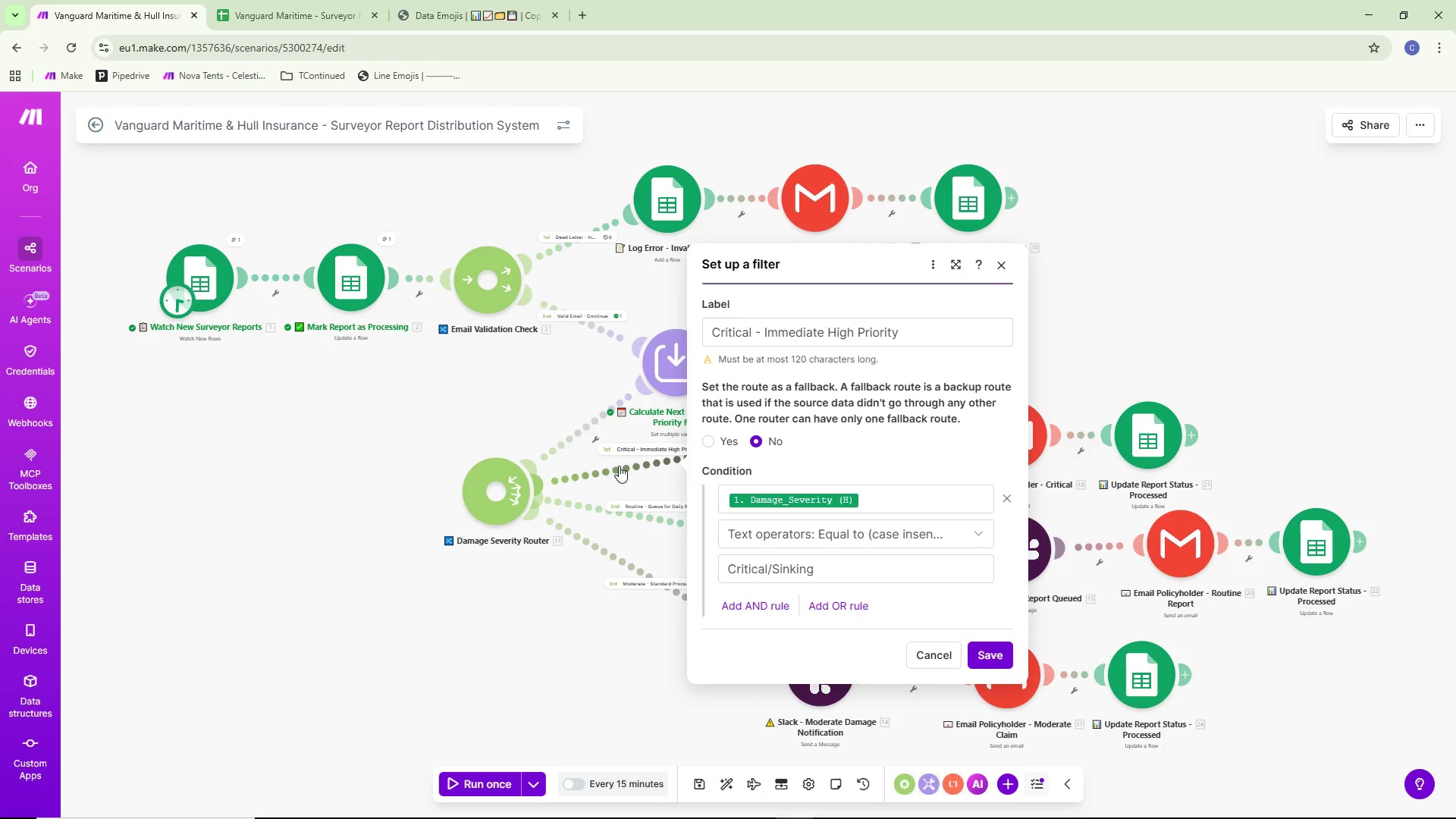 
left_click([645, 510])
 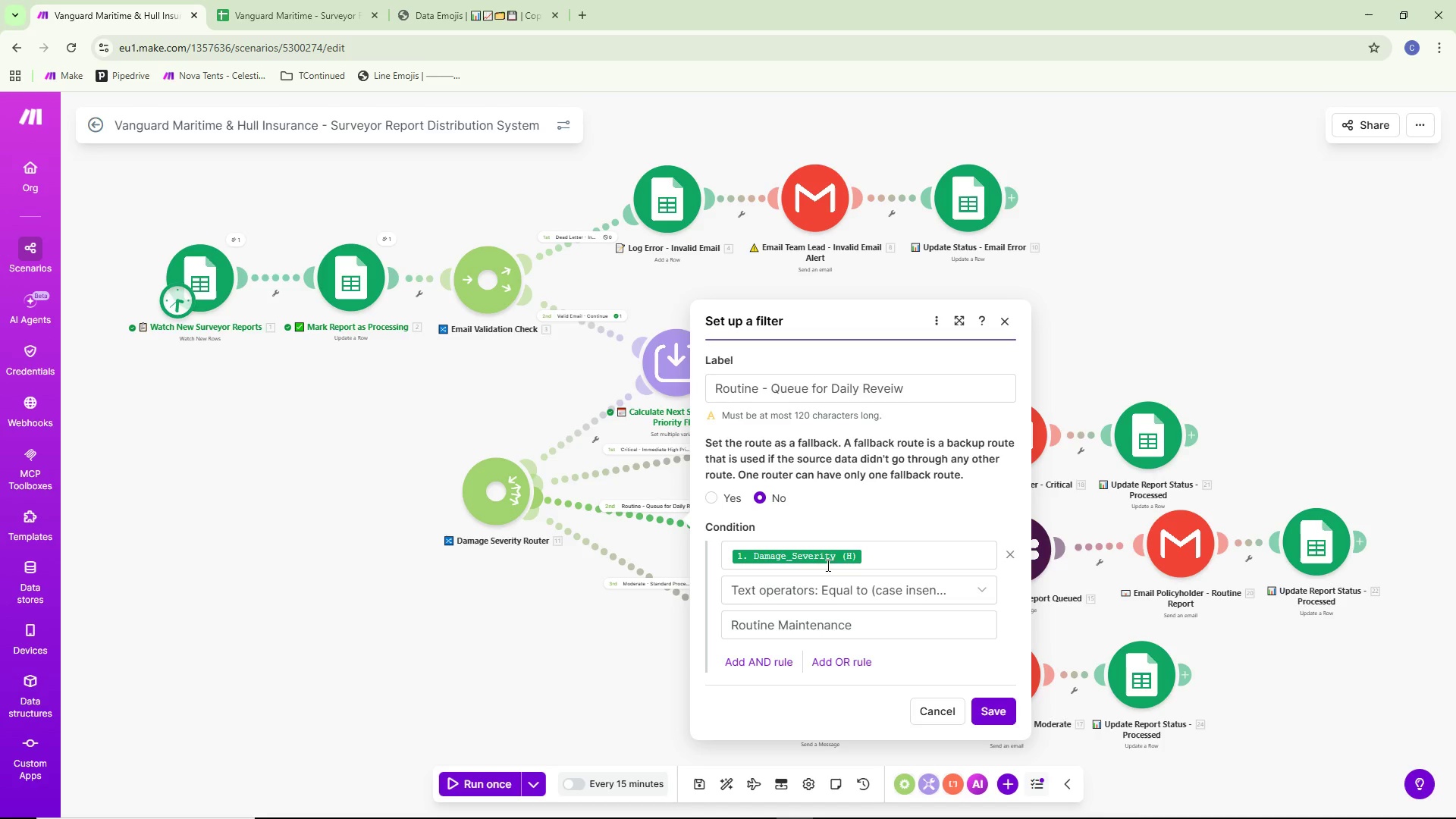 
wait(10.38)
 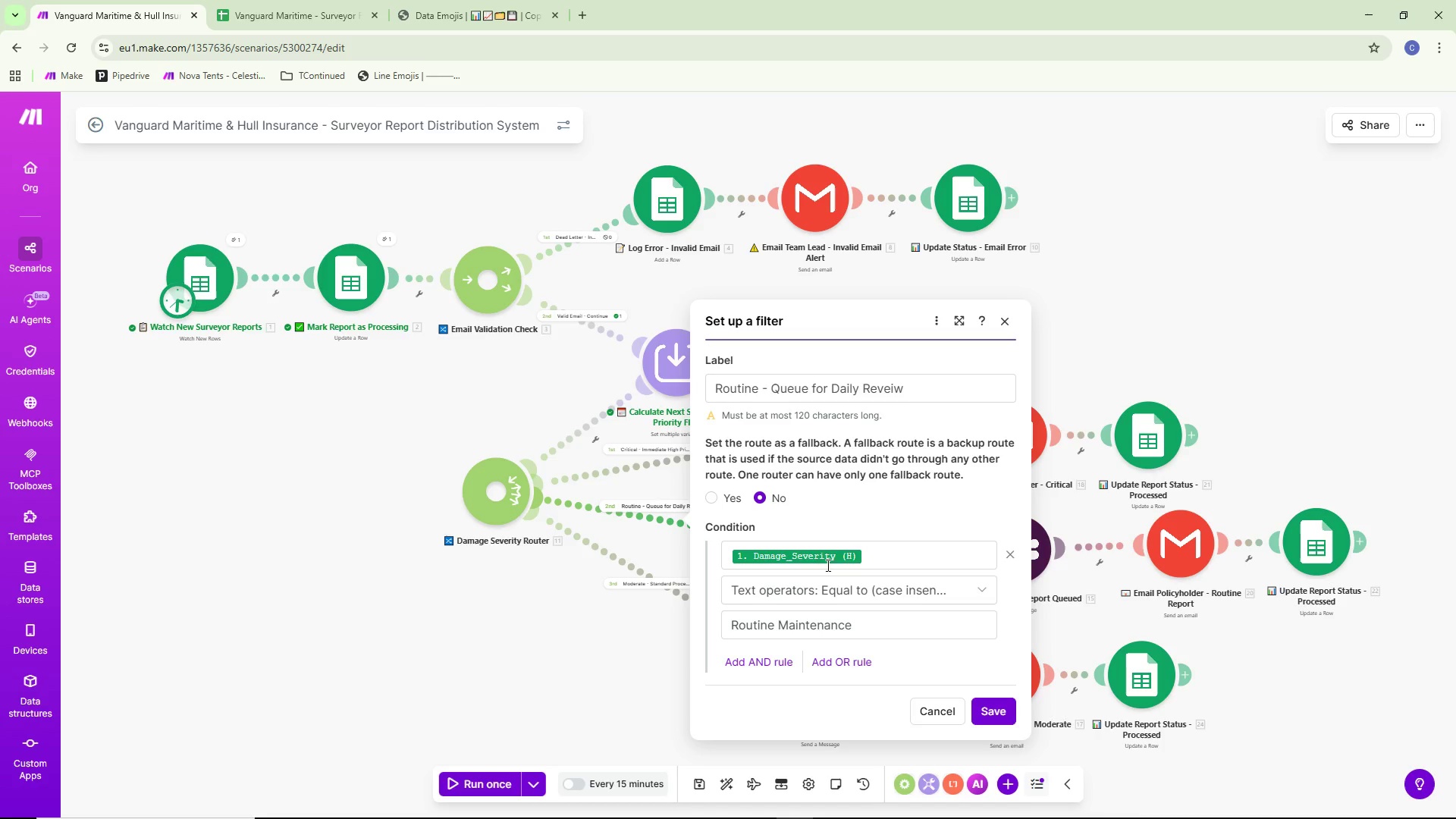 
left_click([238, 243])
 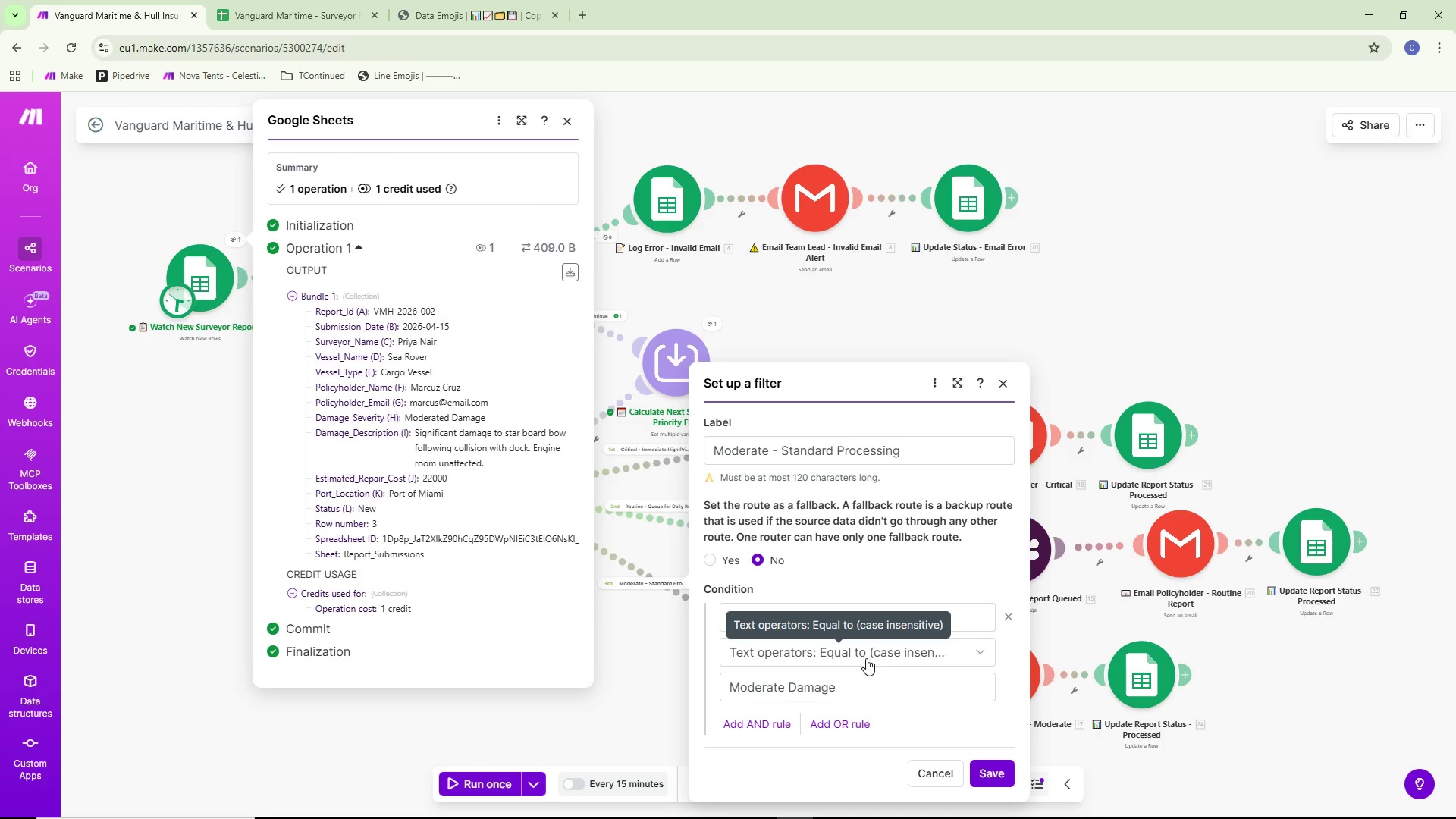 
wait(13.11)
 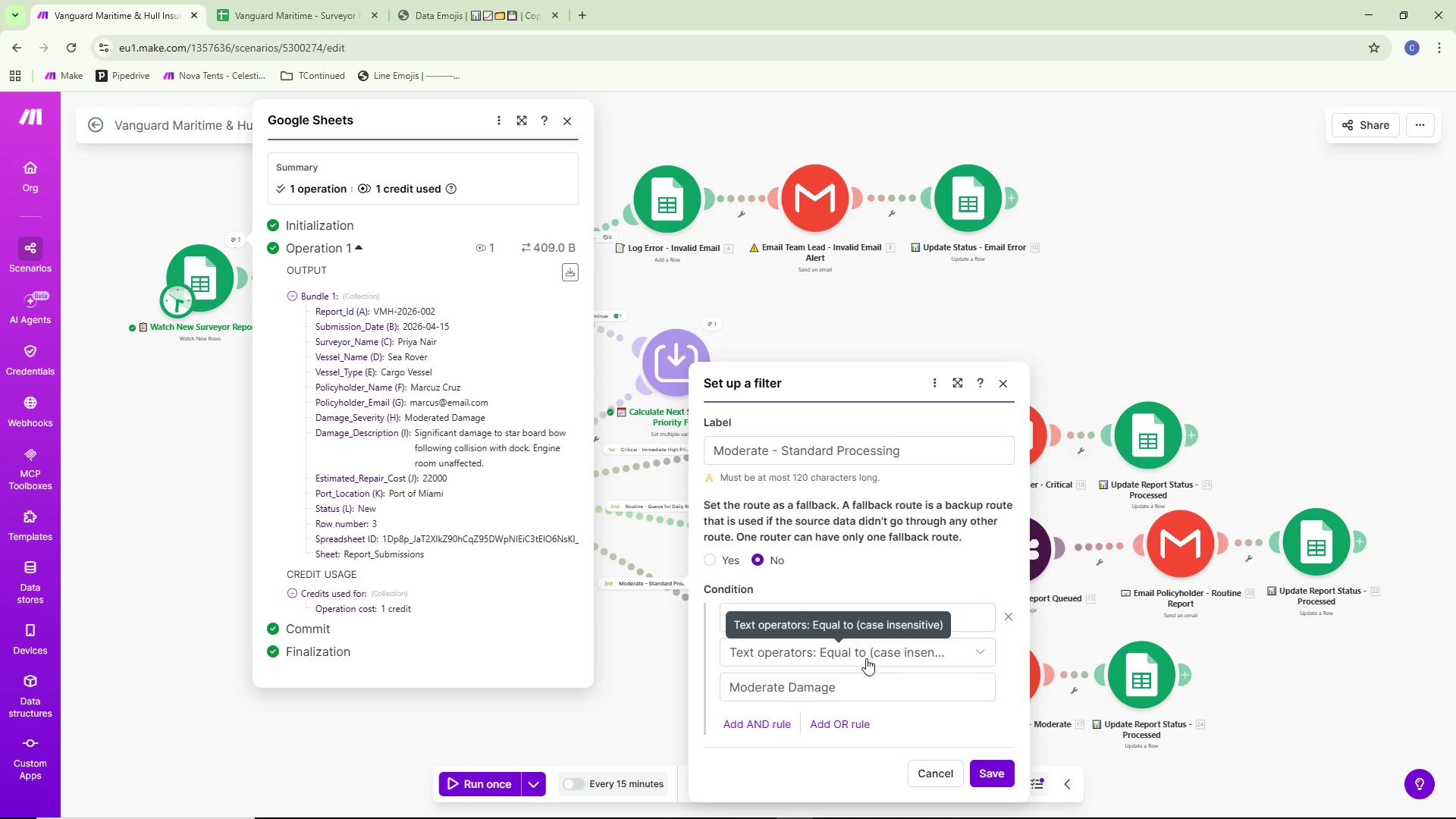 
left_click([252, 3])
 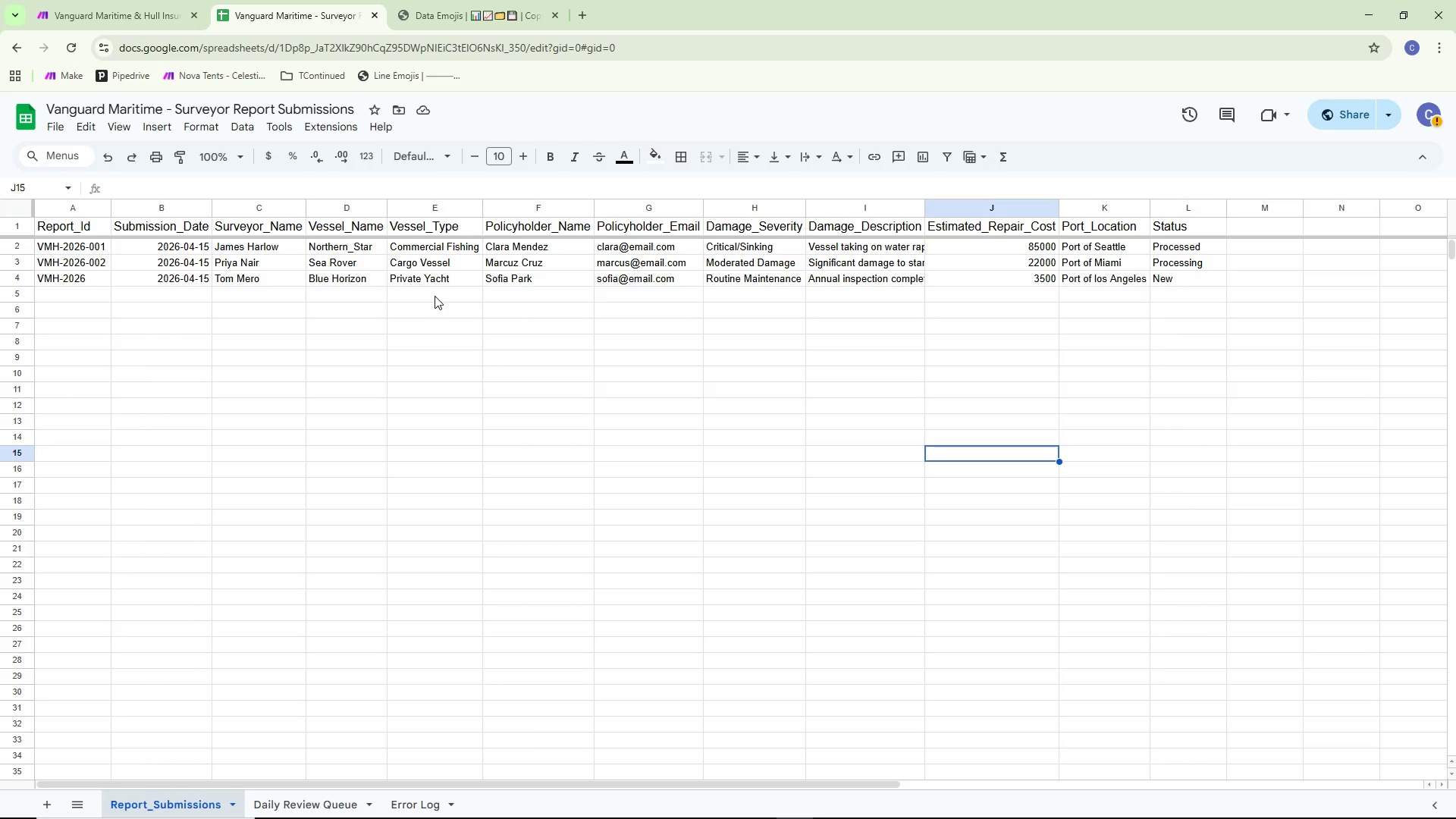 
wait(12.51)
 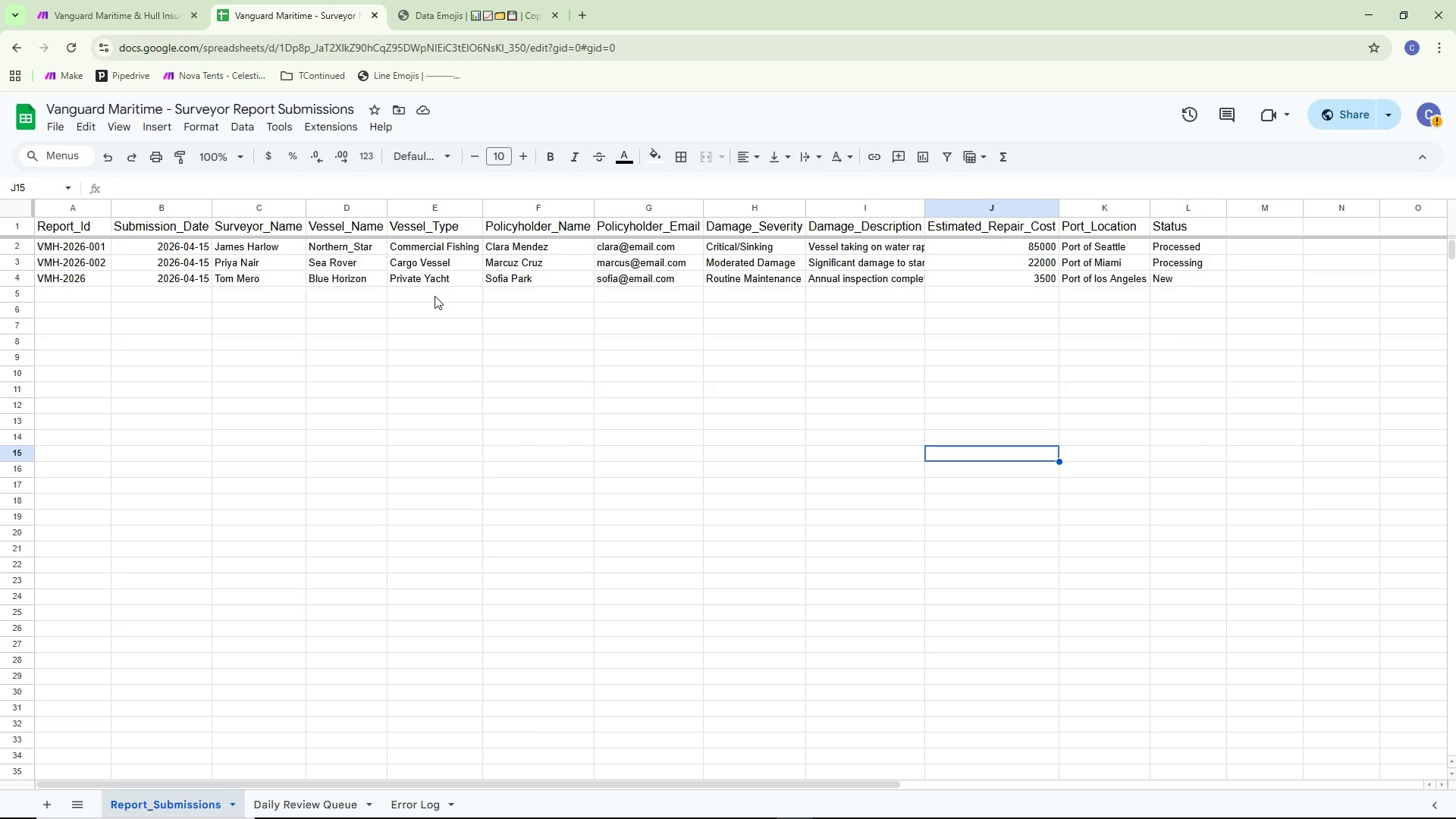 
double_click([97, 275])
 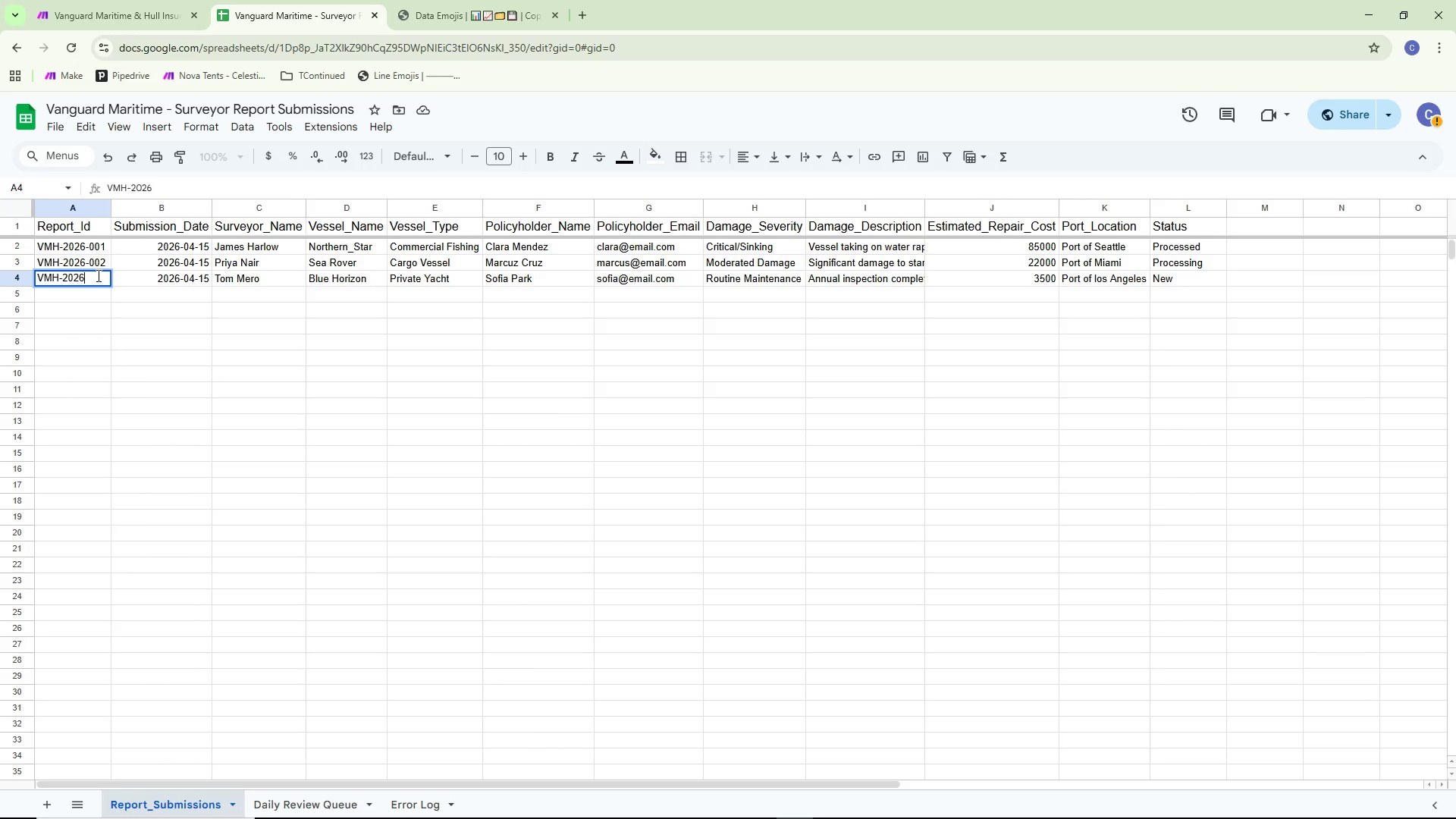 
type(-003)
 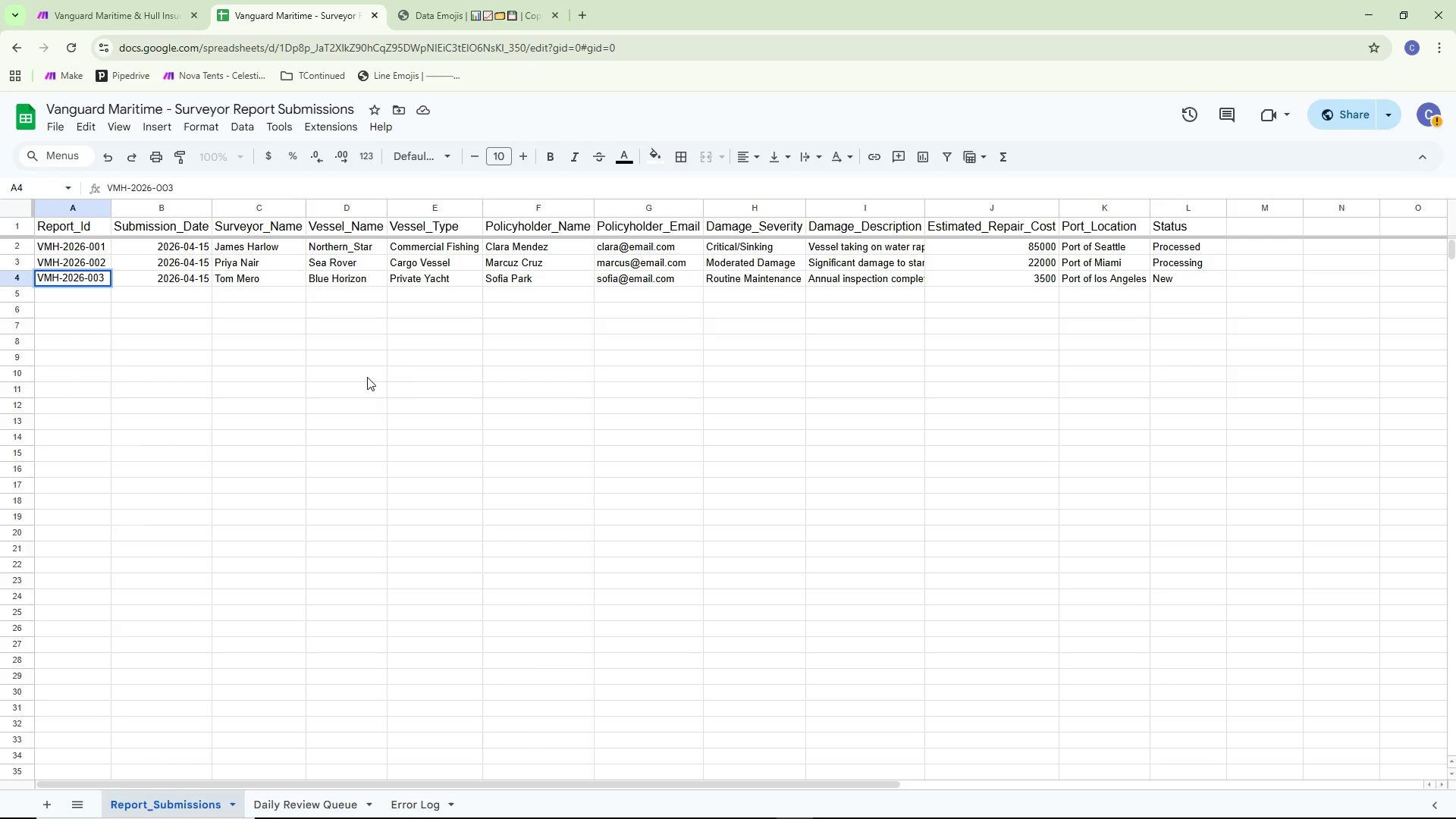 
left_click([418, 369])
 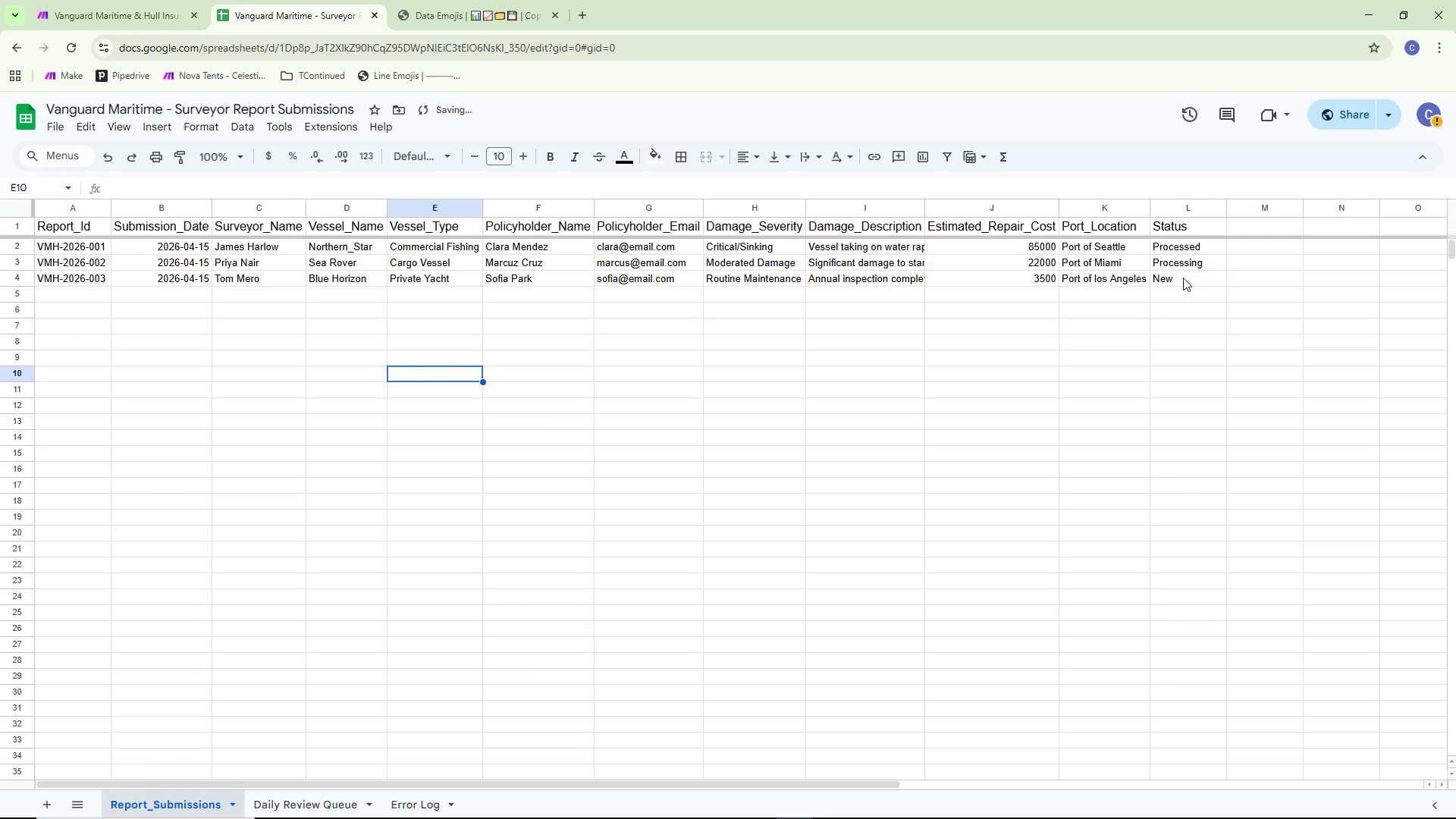 
double_click([1182, 259])
 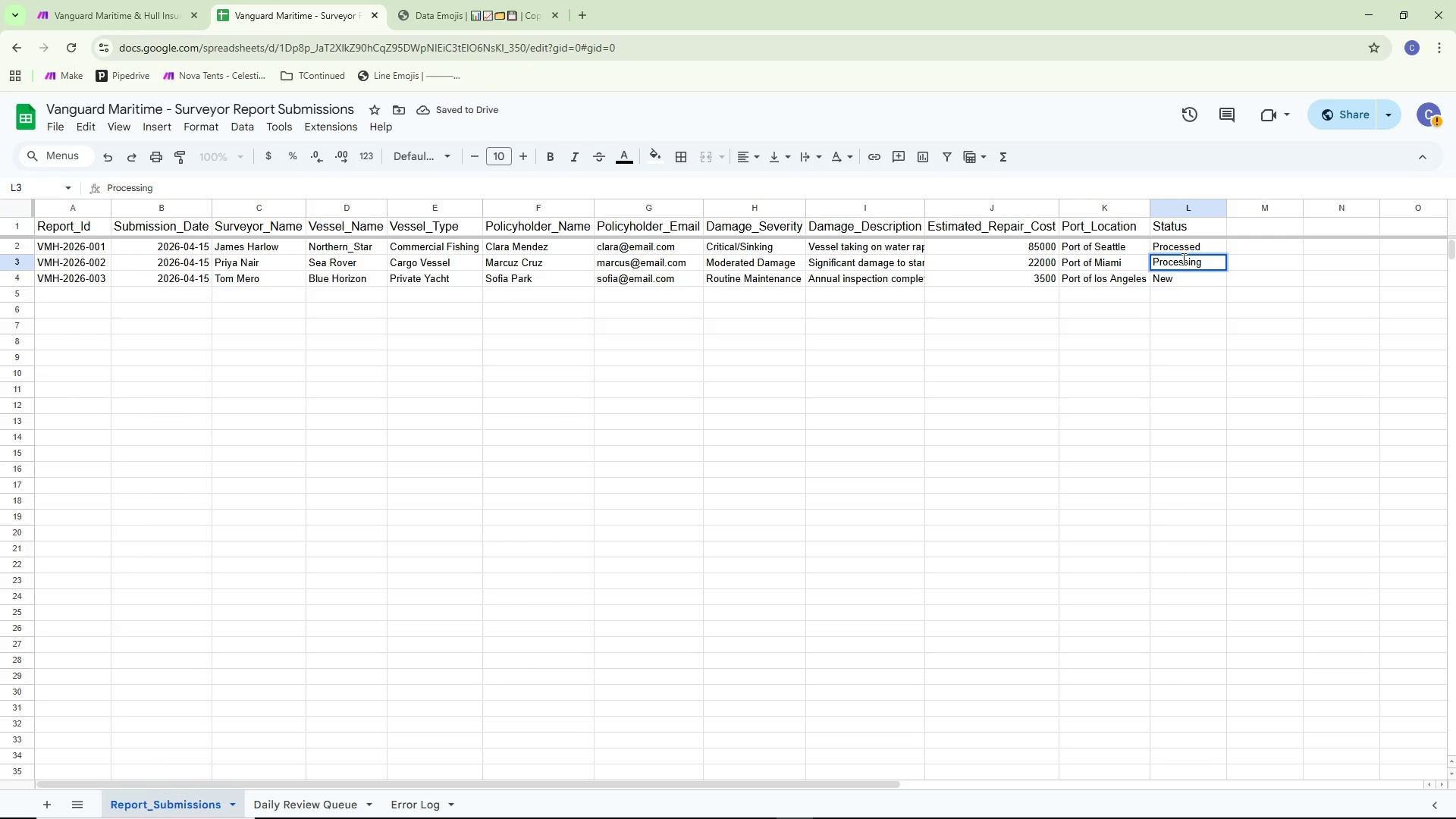 
key(Control+ControlLeft)
 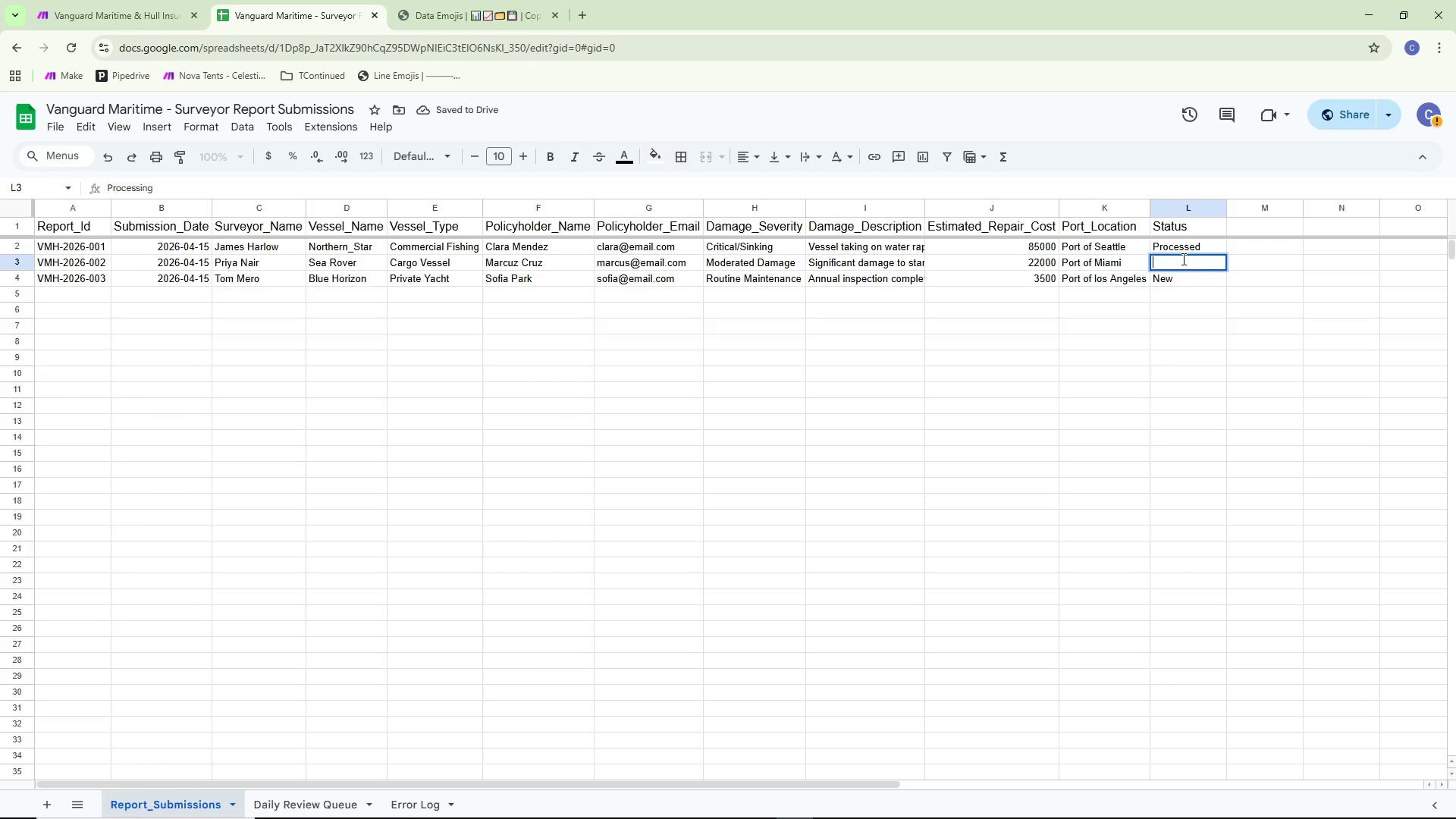 
key(Control+Backspace)
 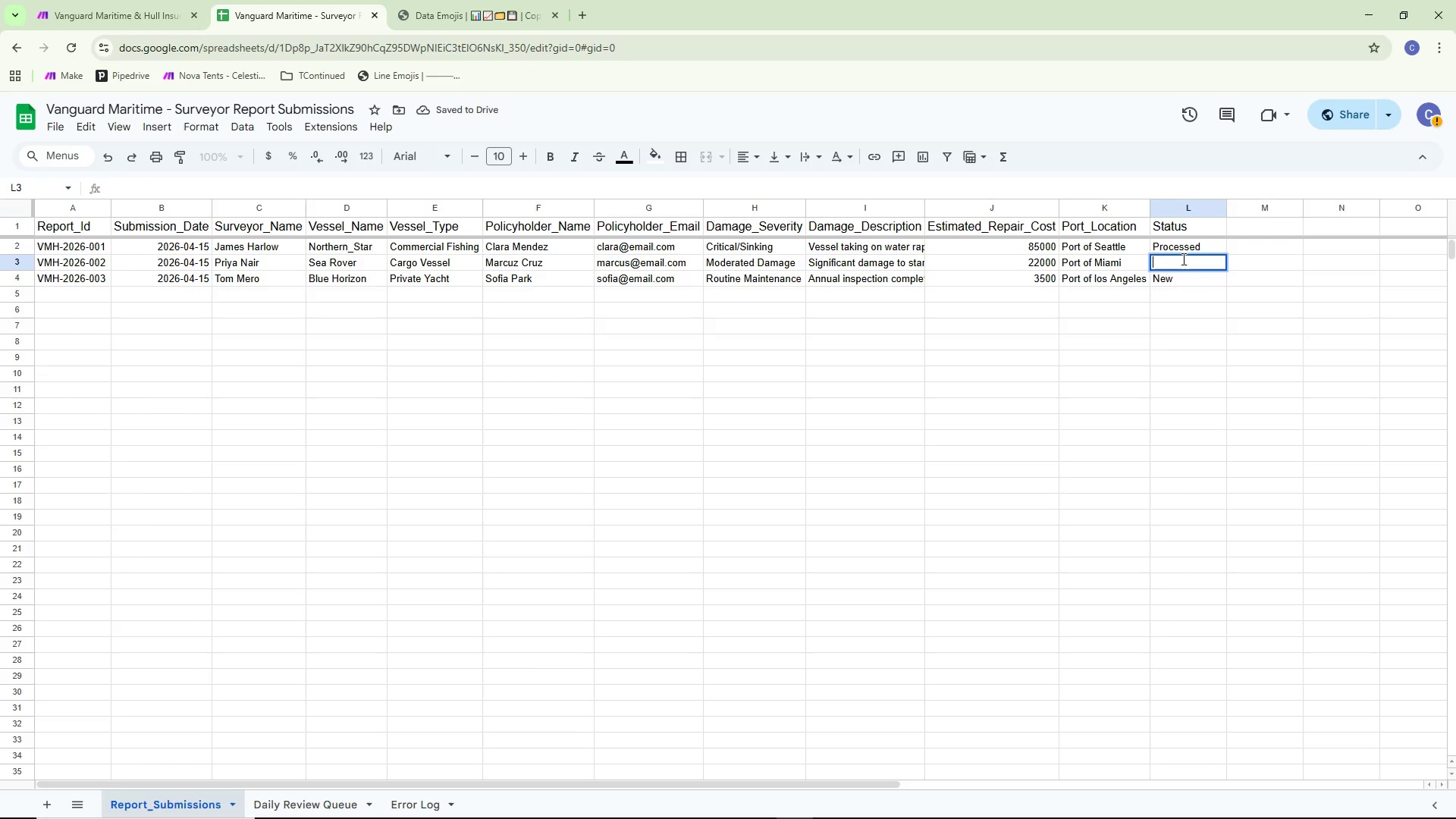 
type(Proccessed)
 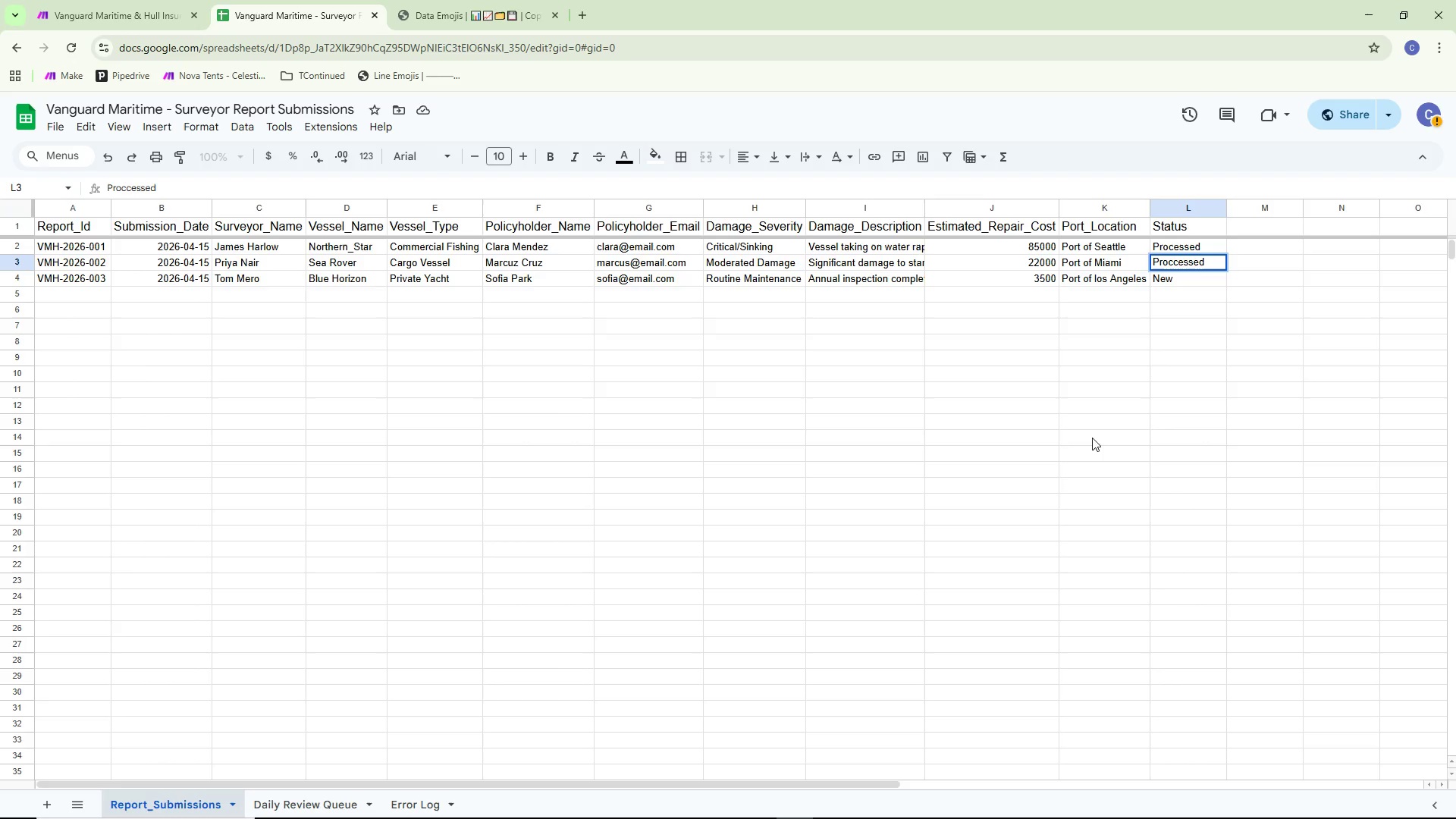 
left_click([1037, 455])
 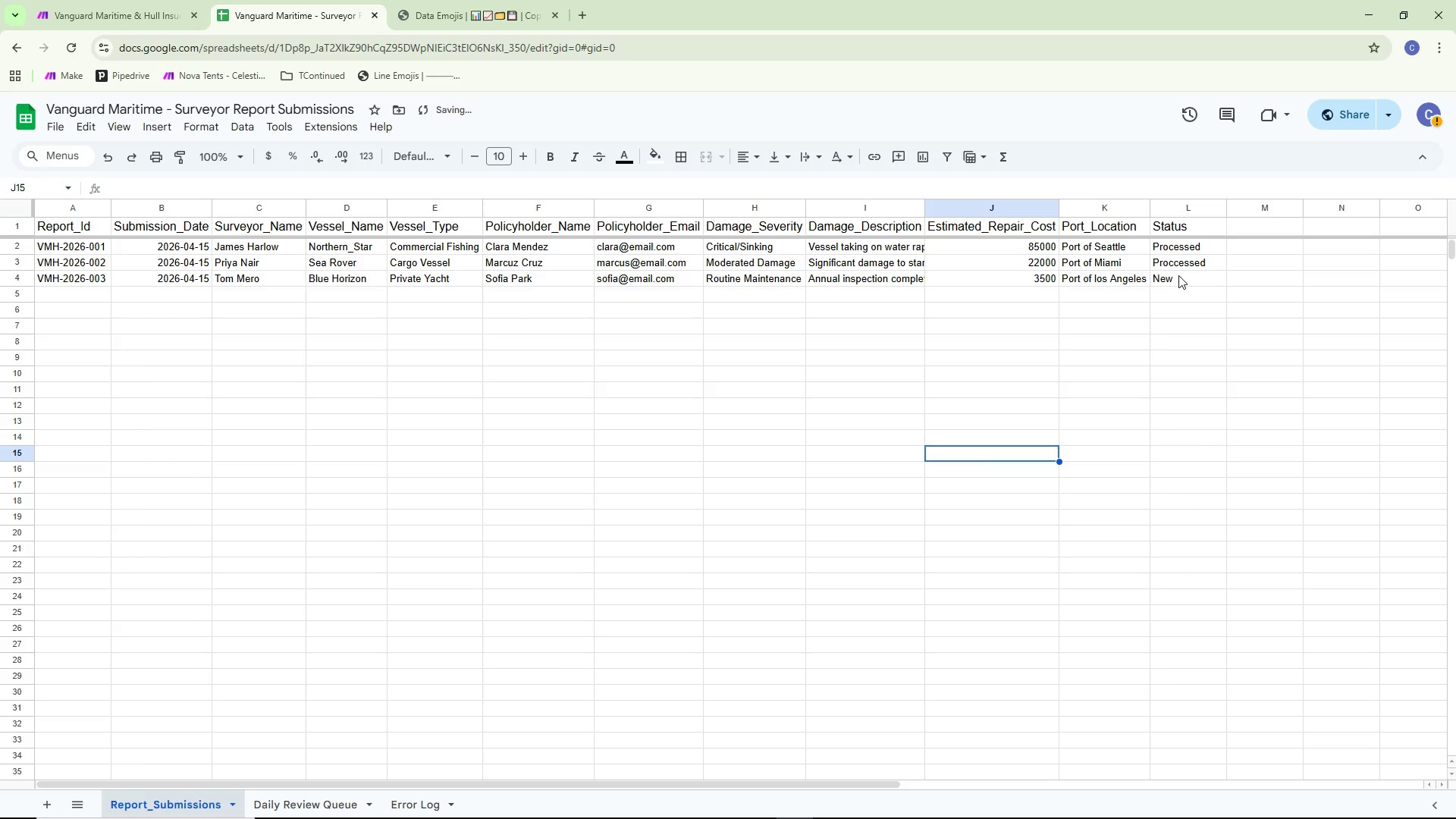 
double_click([1178, 264])
 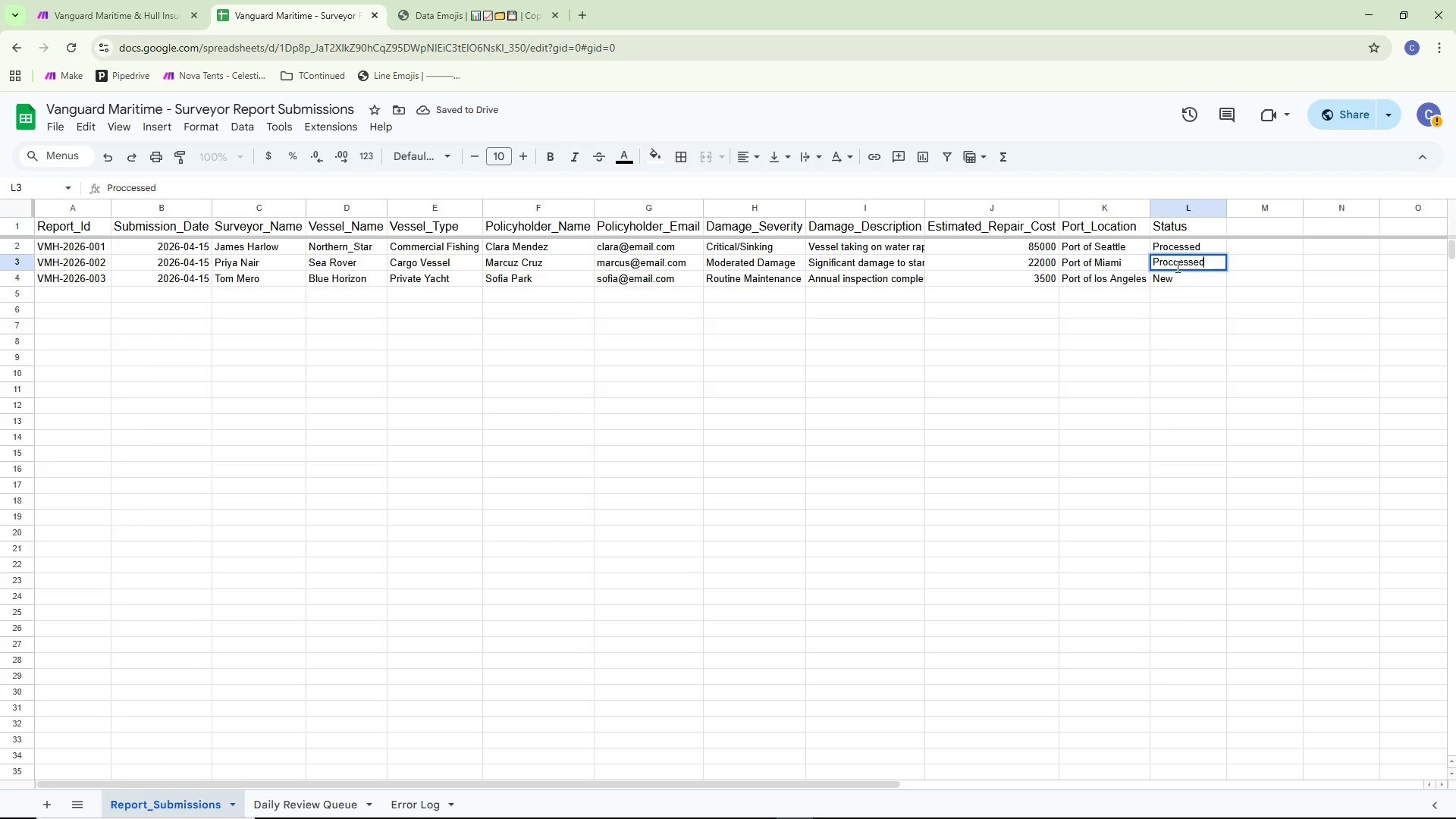 
triple_click([1176, 266])
 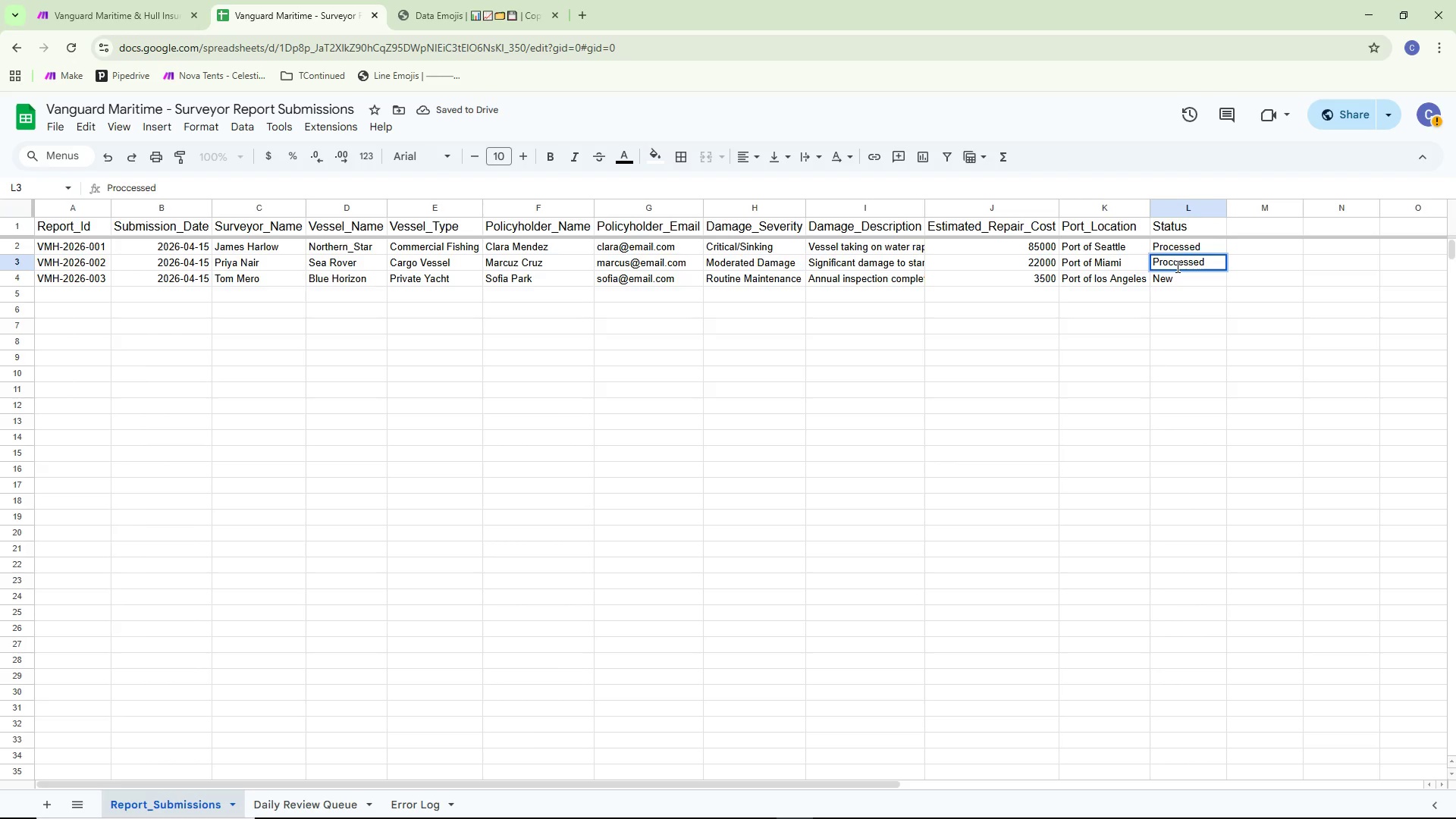 
key(Backspace)
 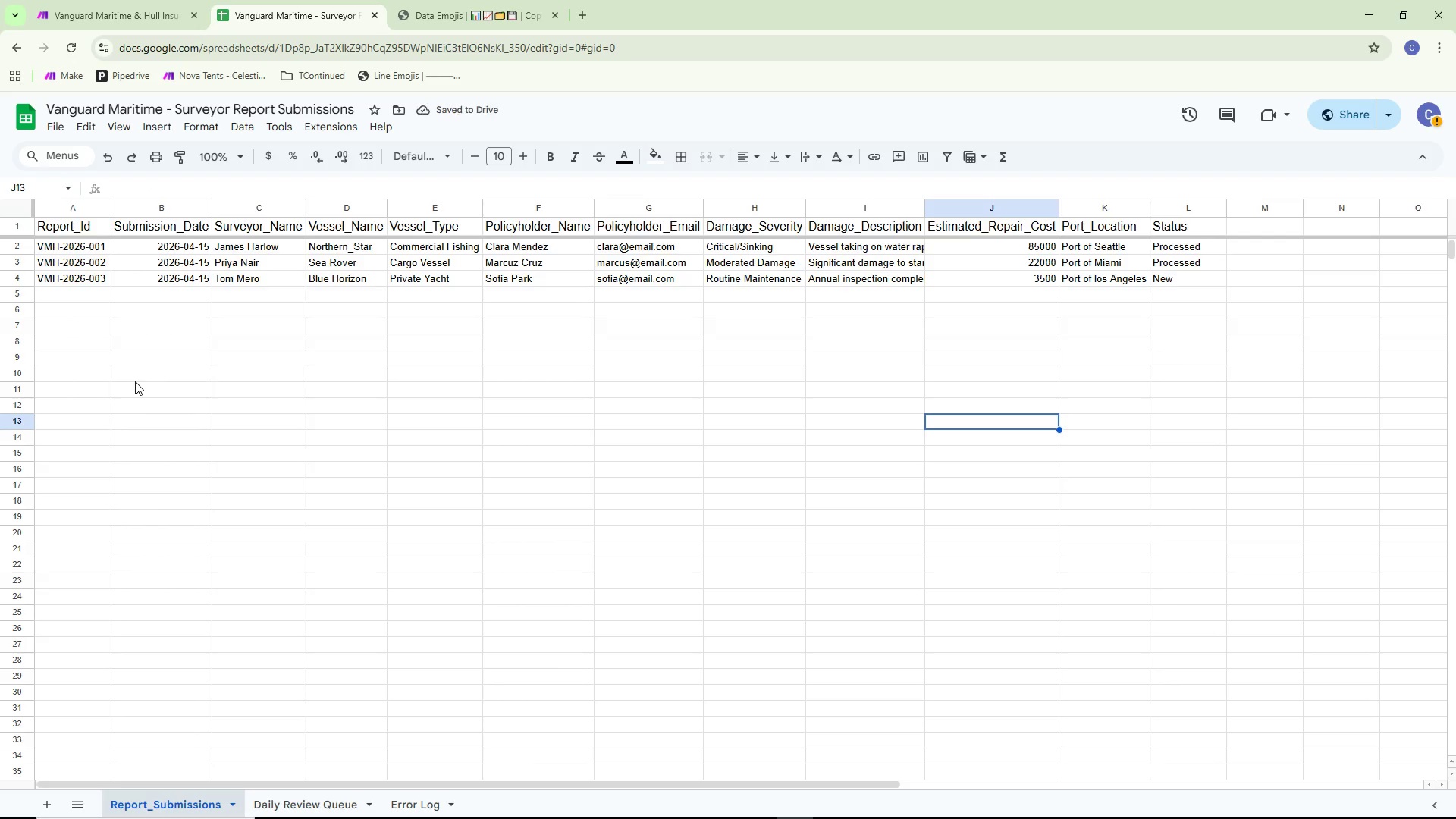 
left_click([111, 0])
 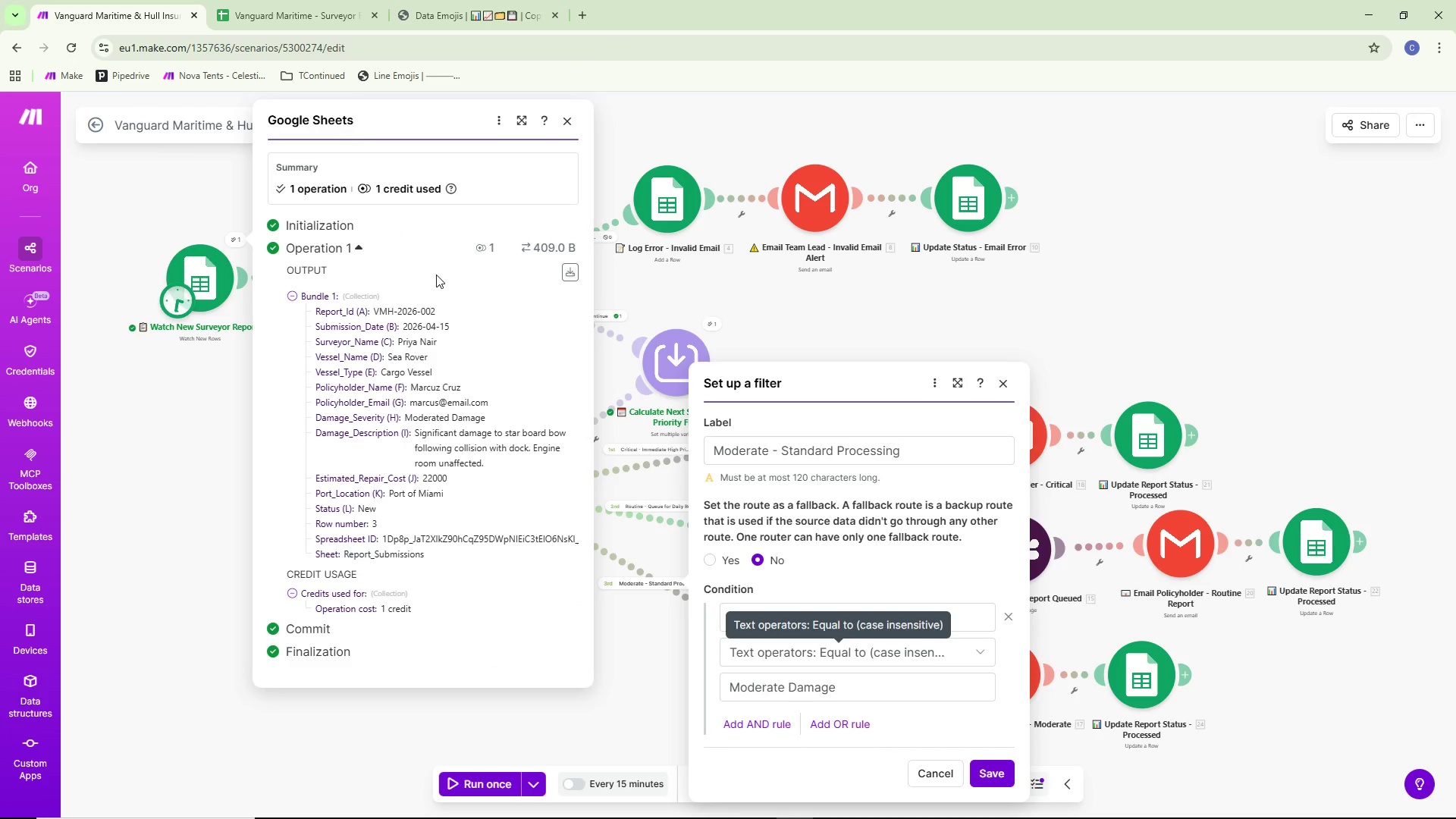 
left_click([246, 0])
 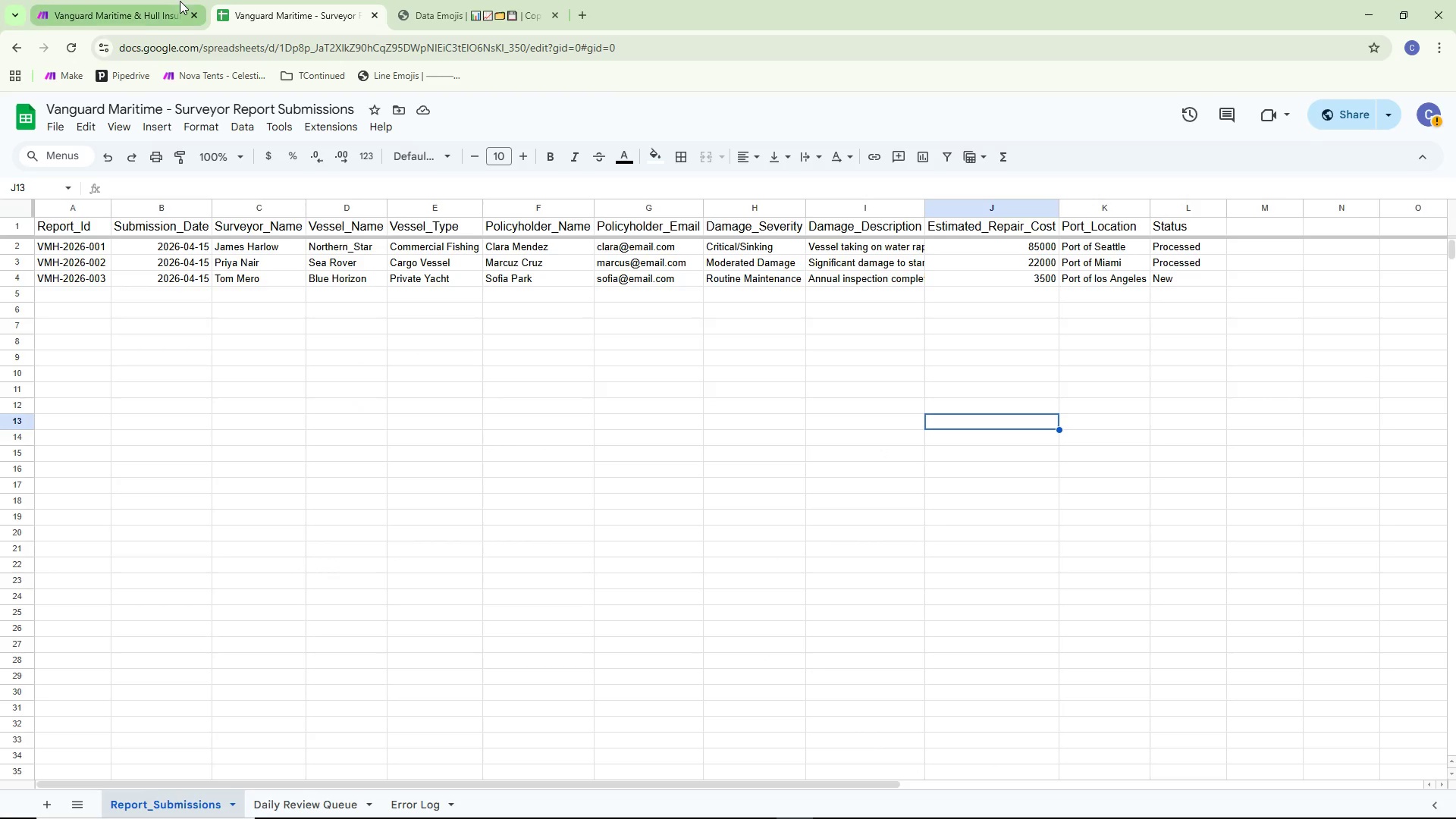 
left_click([117, 14])
 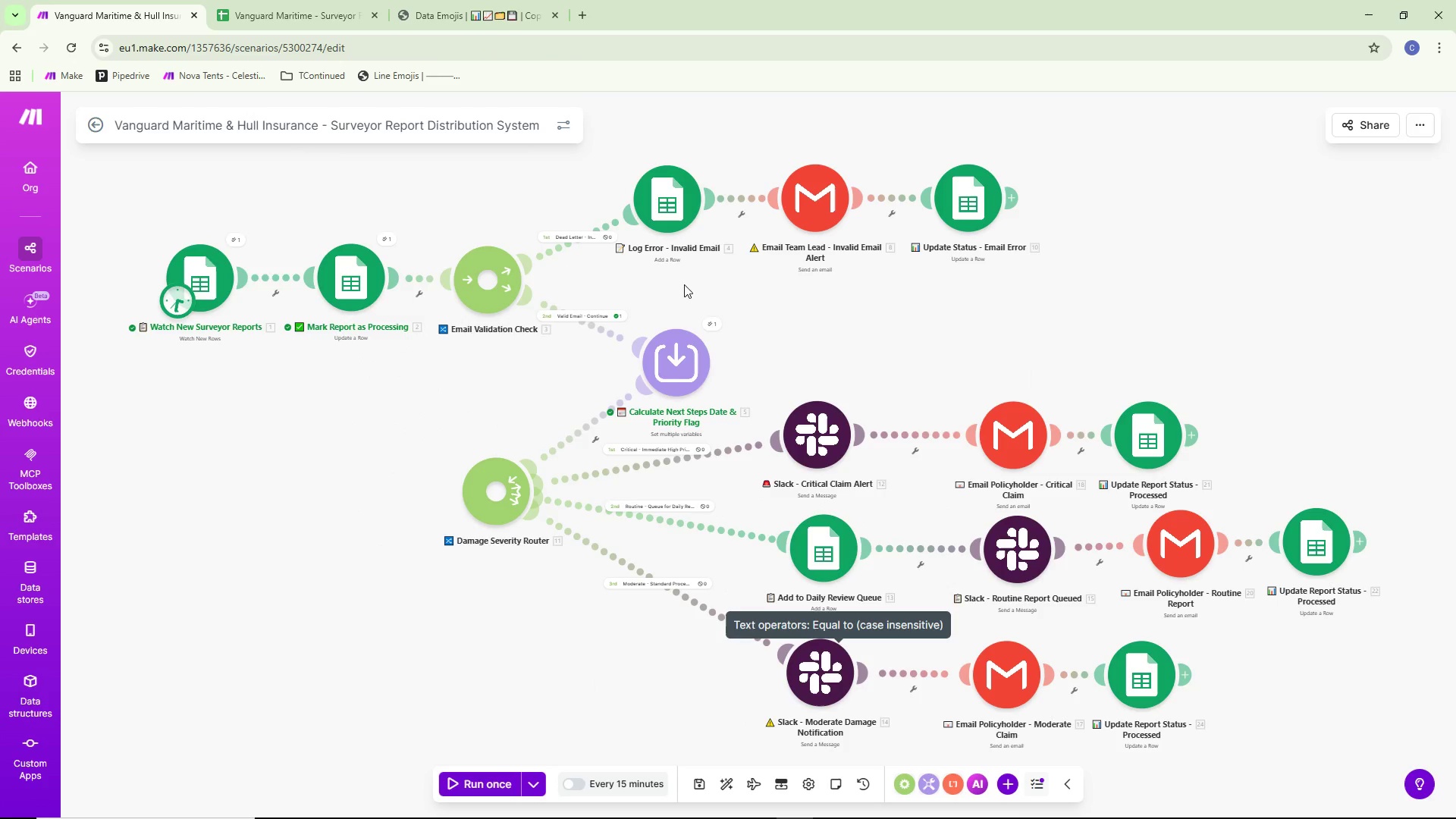 
left_click([716, 325])
 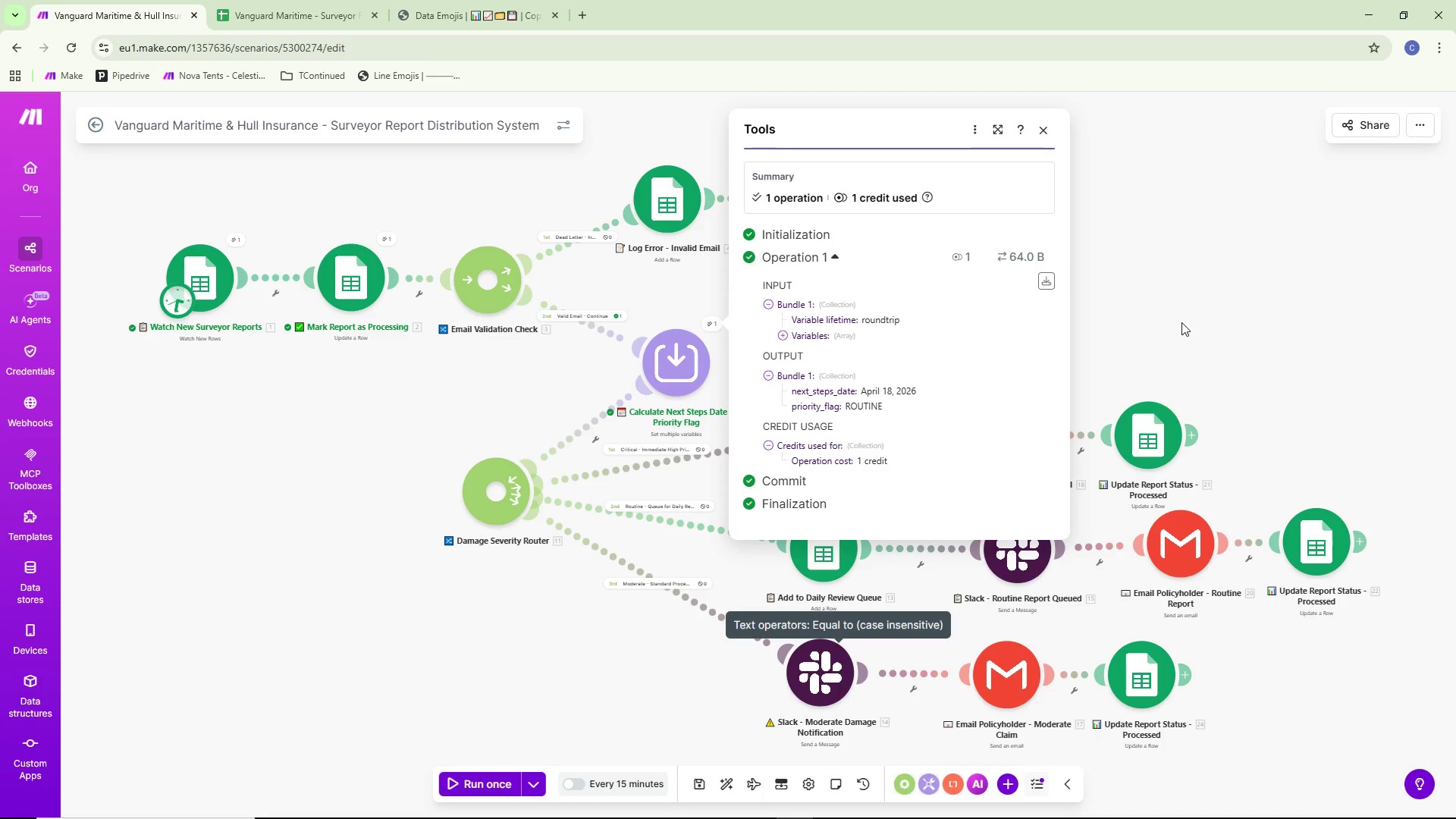 
left_click([1181, 322])
 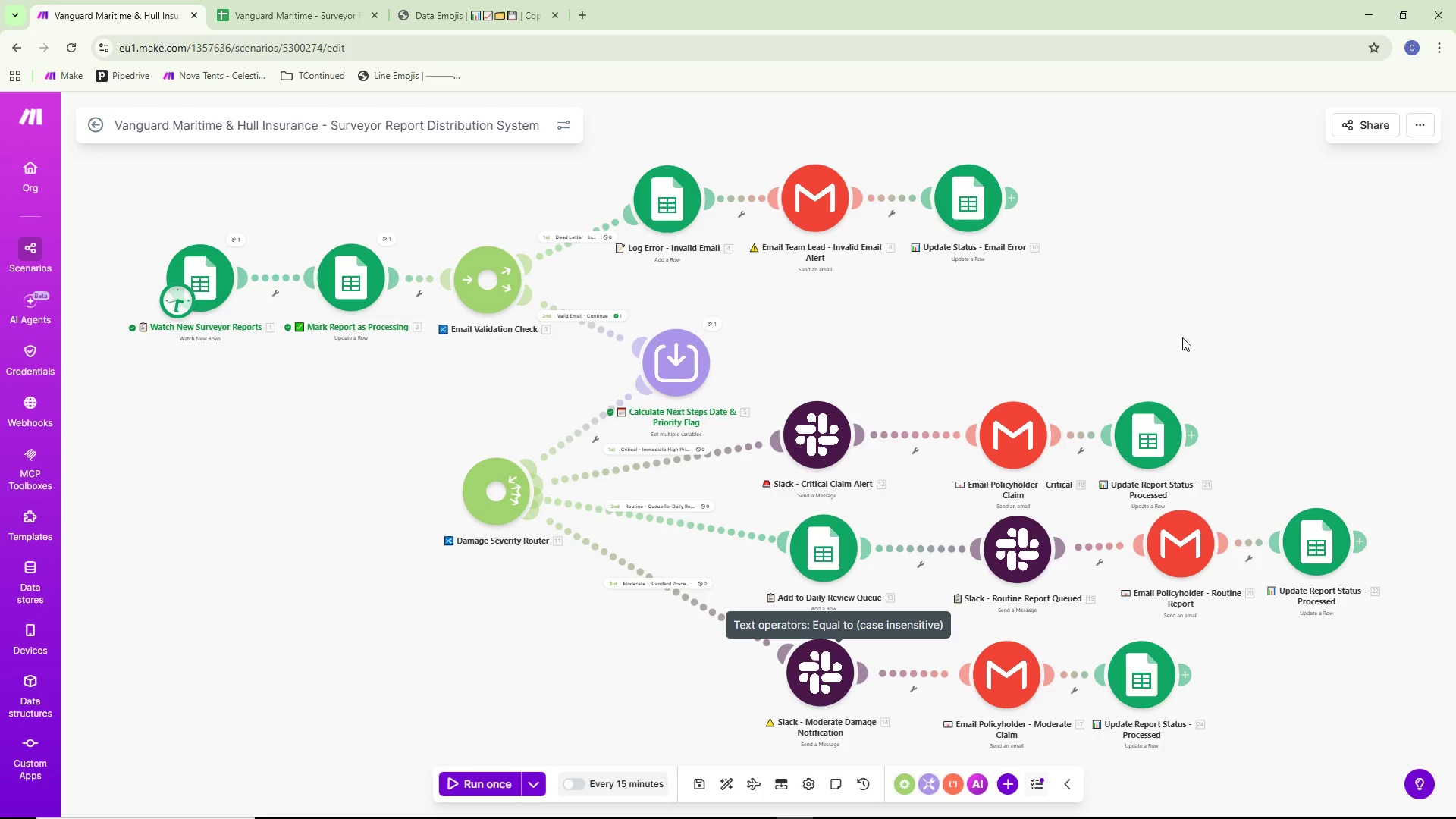 
left_click_drag(start_coordinate=[1182, 340], to_coordinate=[1134, 265])
 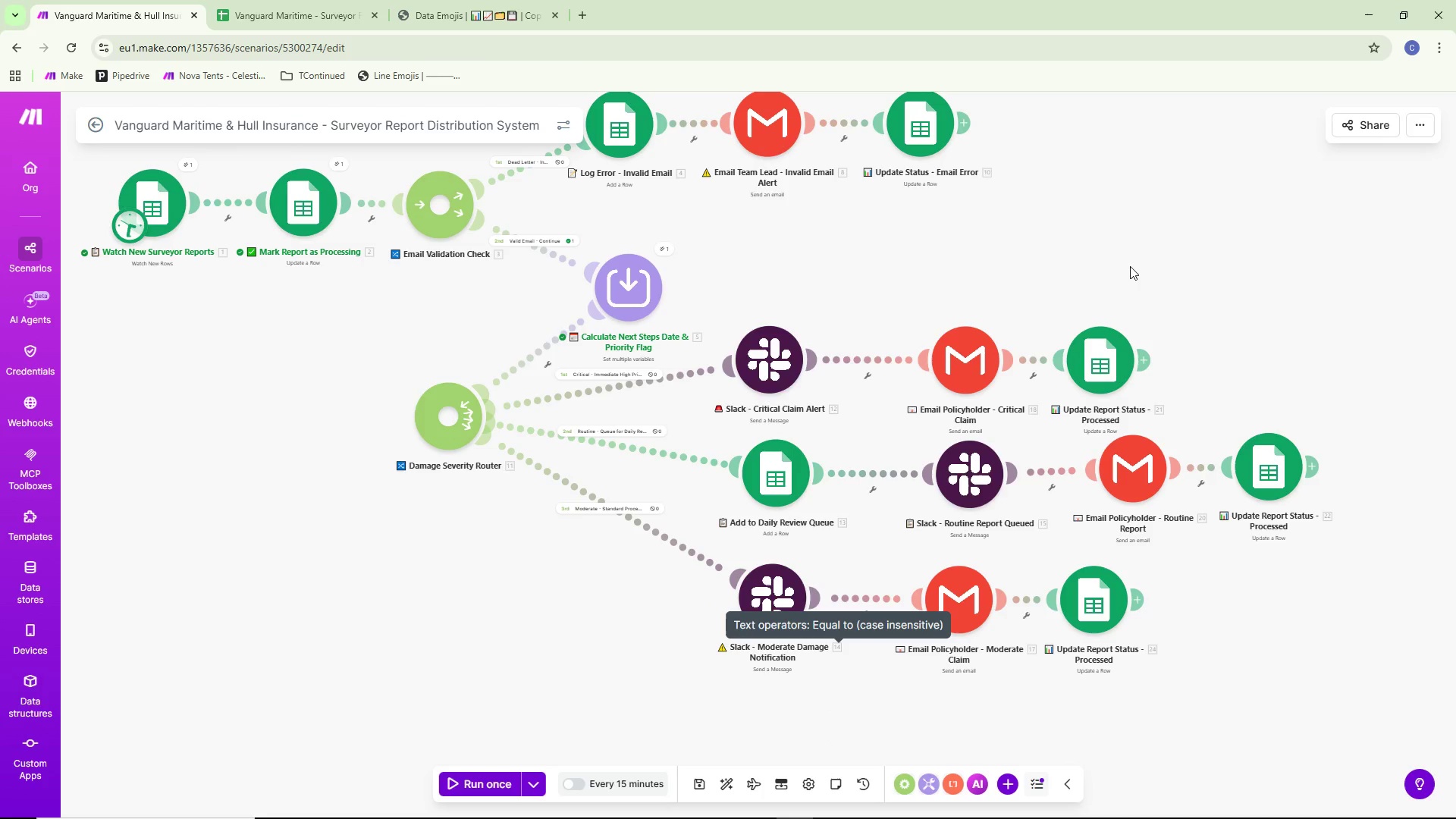 
wait(11.38)
 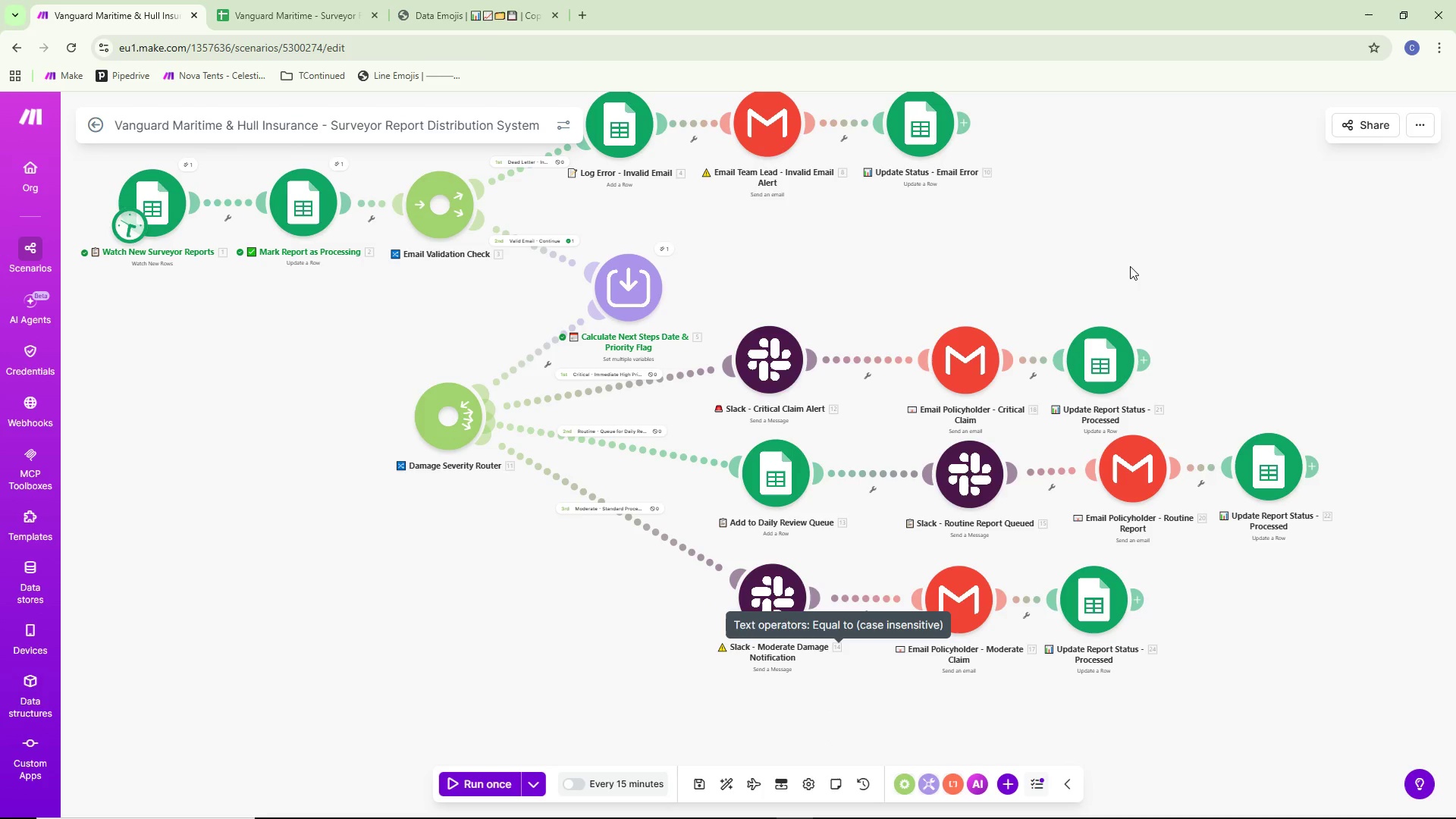 
left_click([500, 786])
 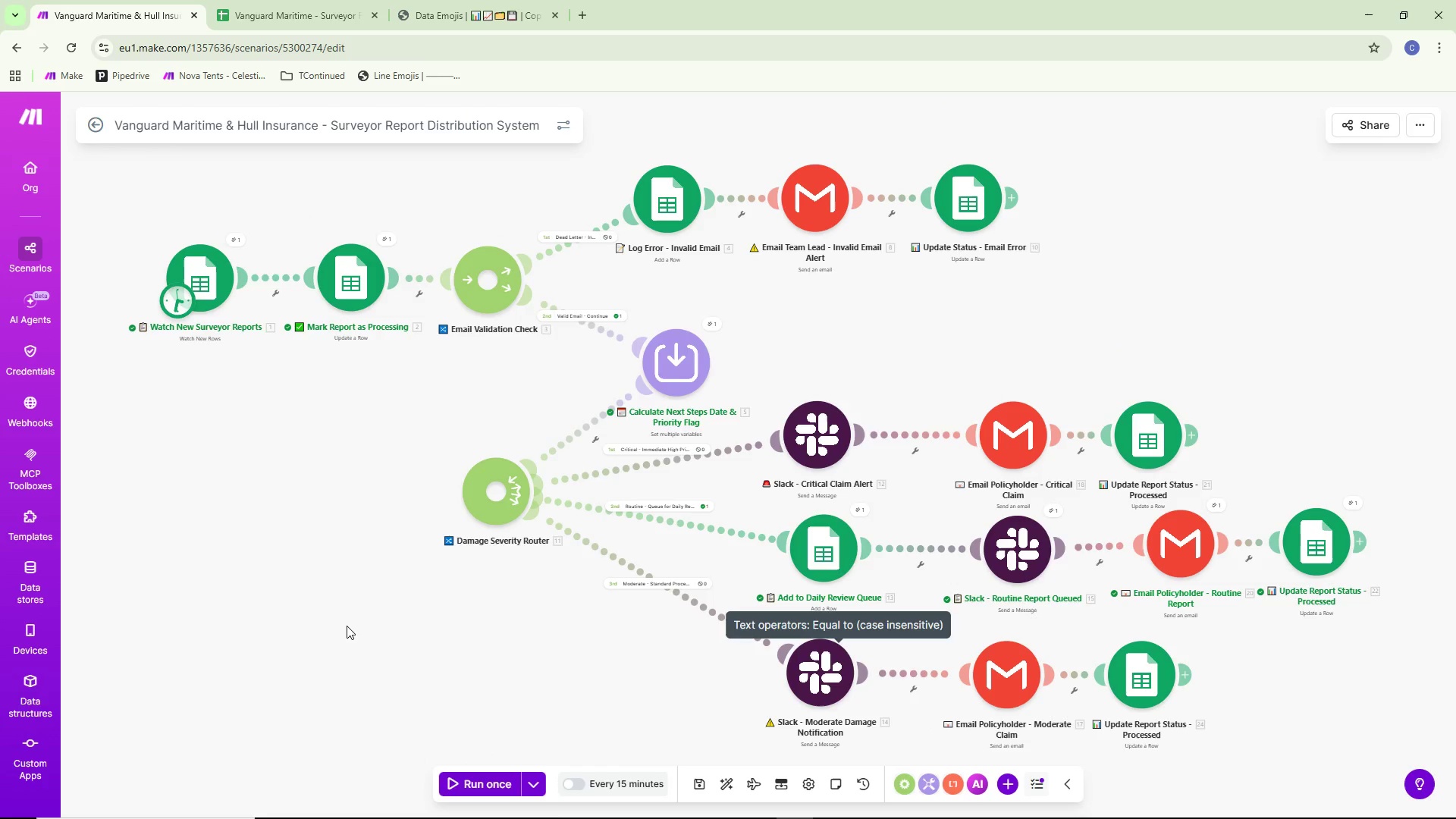 
wait(6.2)
 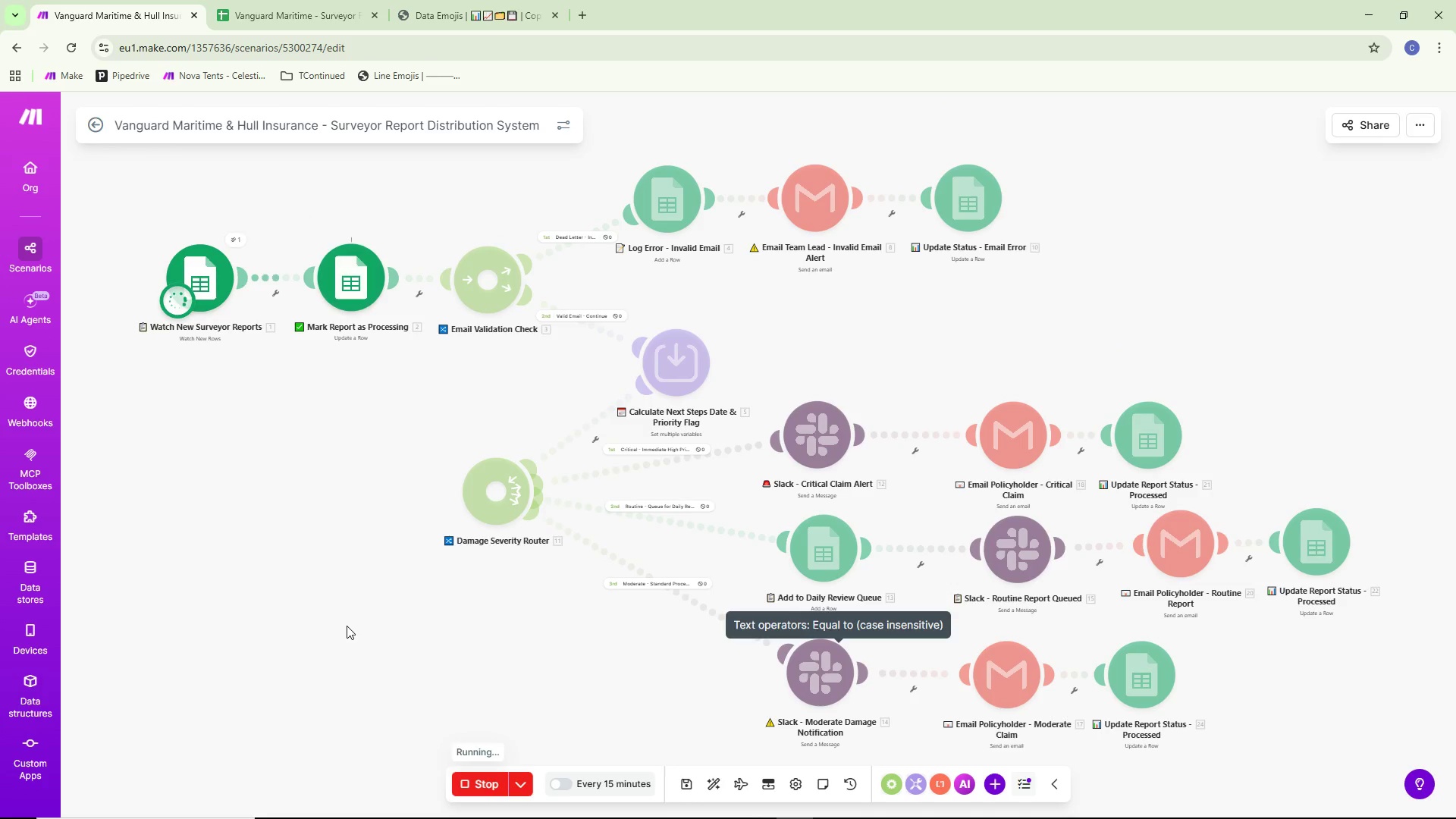 
key(Alt+Tab)